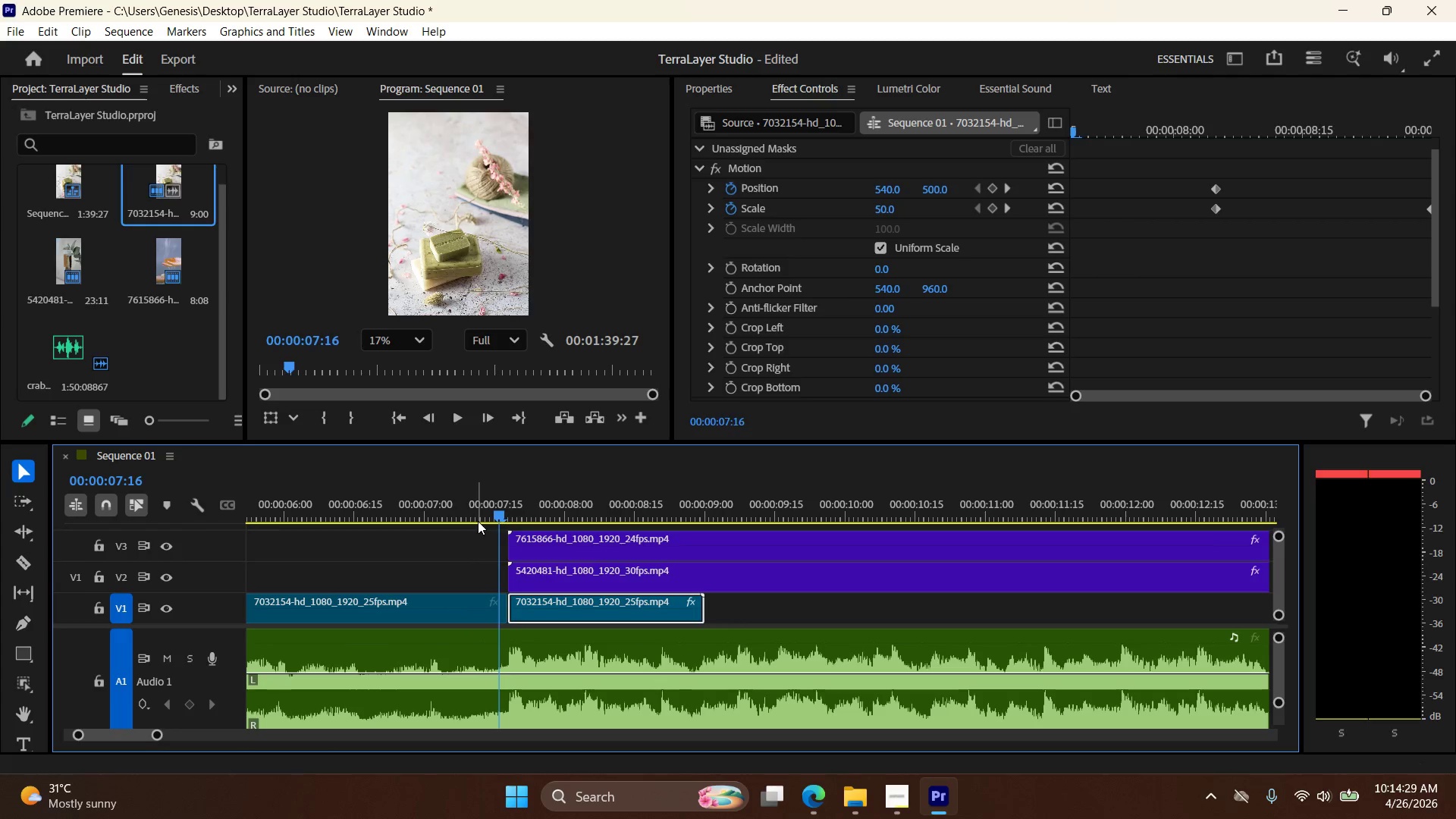 
key(ArrowRight)
 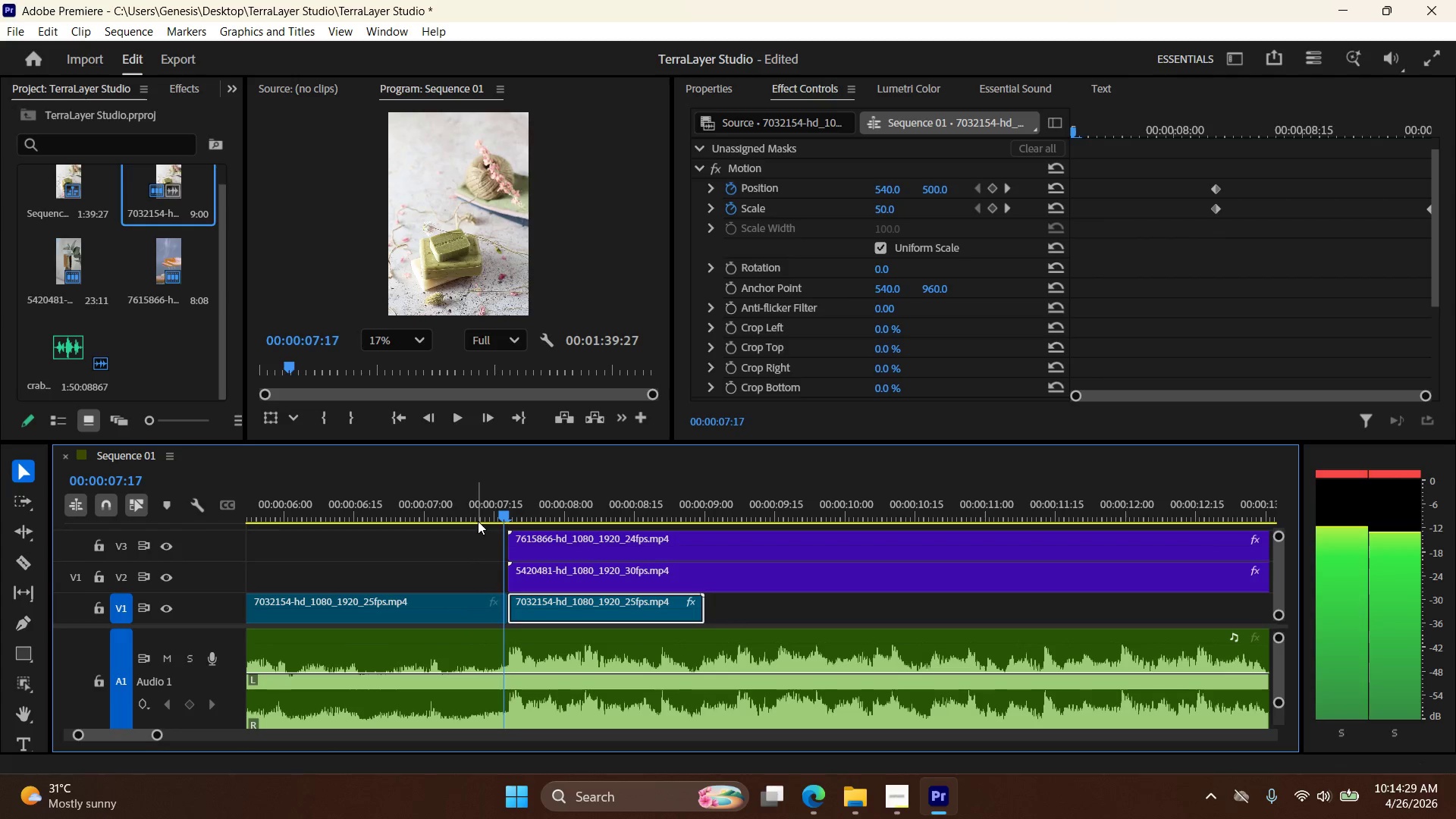 
key(ArrowRight)
 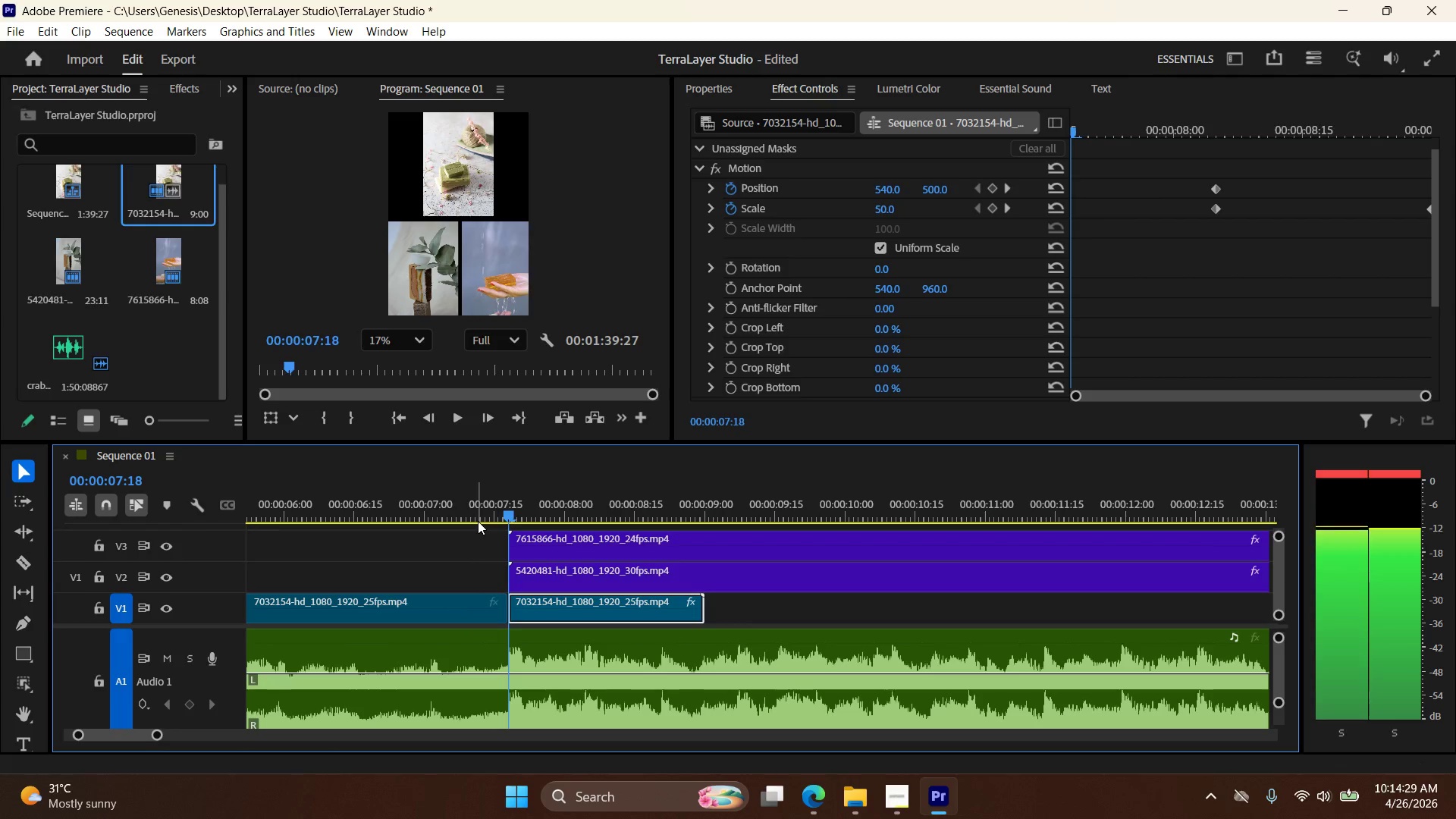 
key(ArrowLeft)
 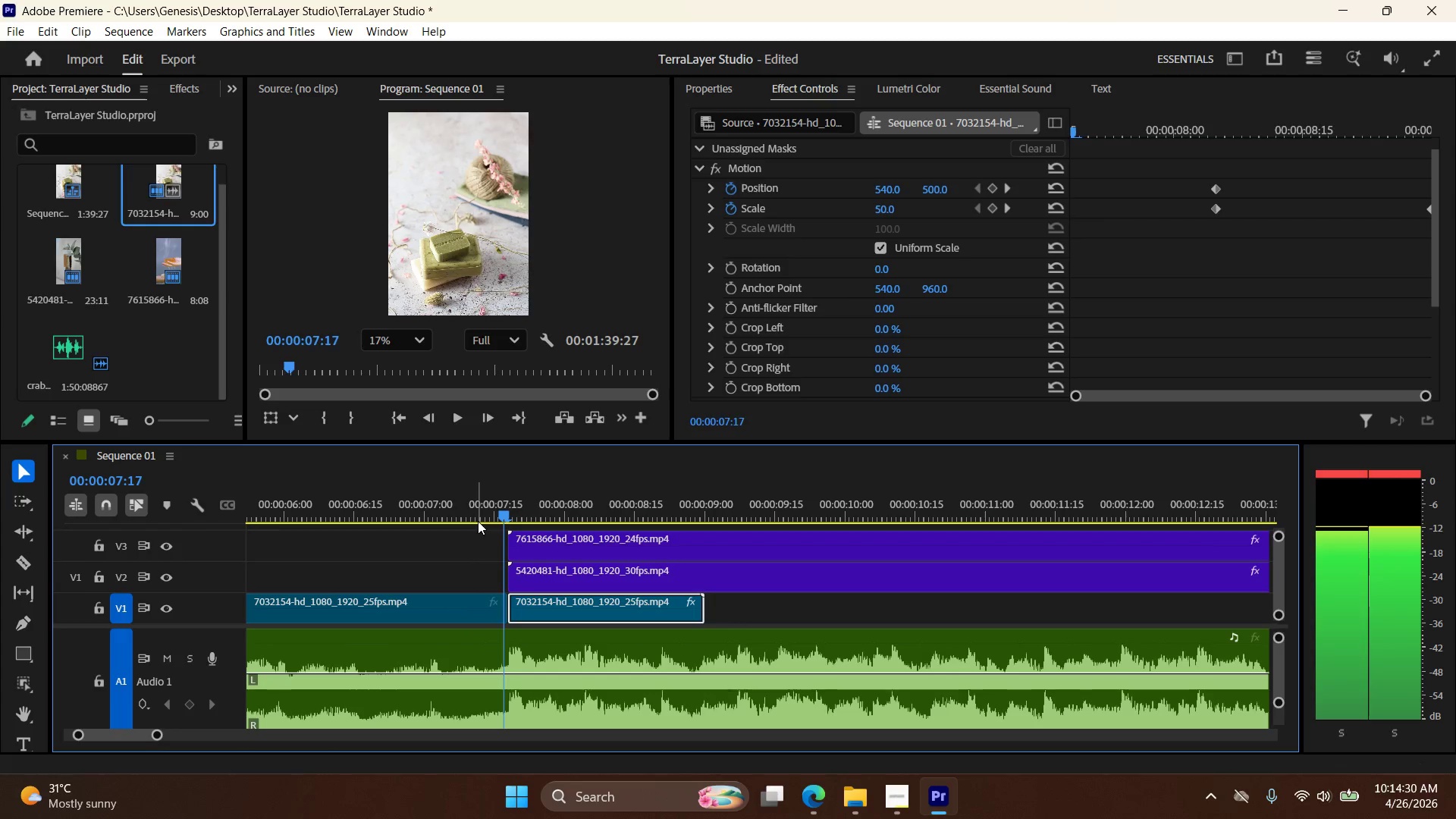 
key(ArrowRight)
 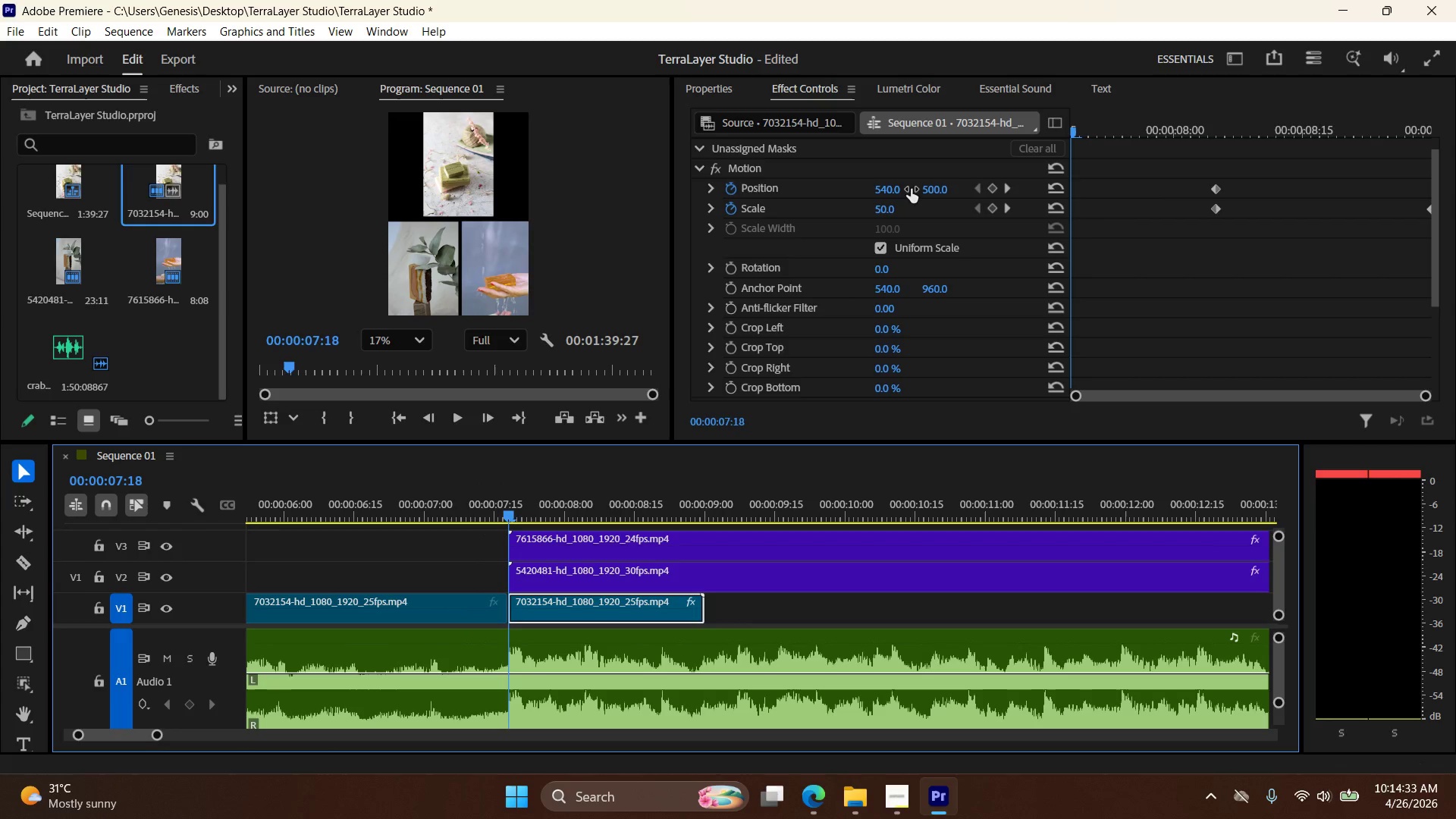 
wait(8.17)
 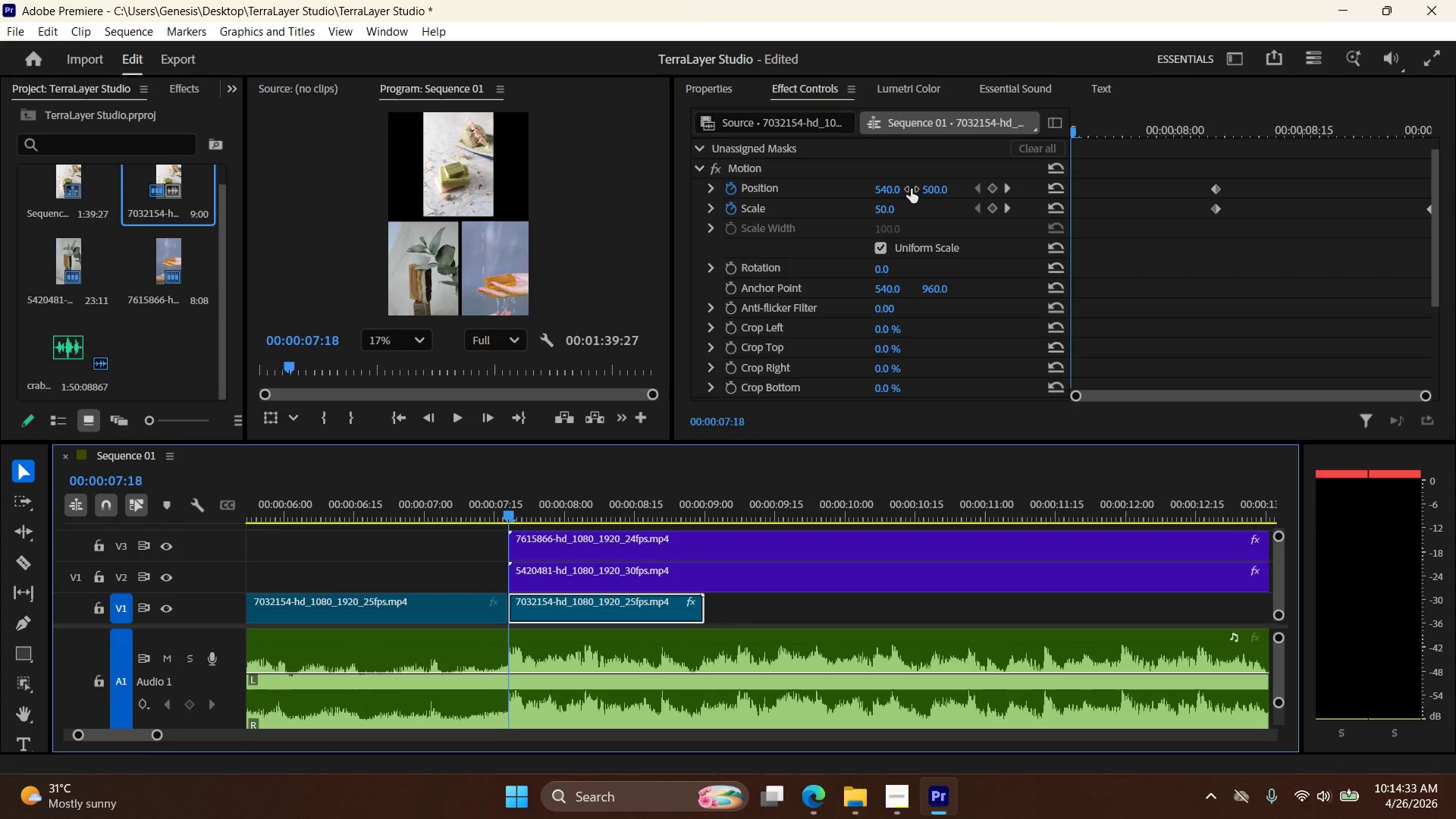 
key(ArrowRight)
 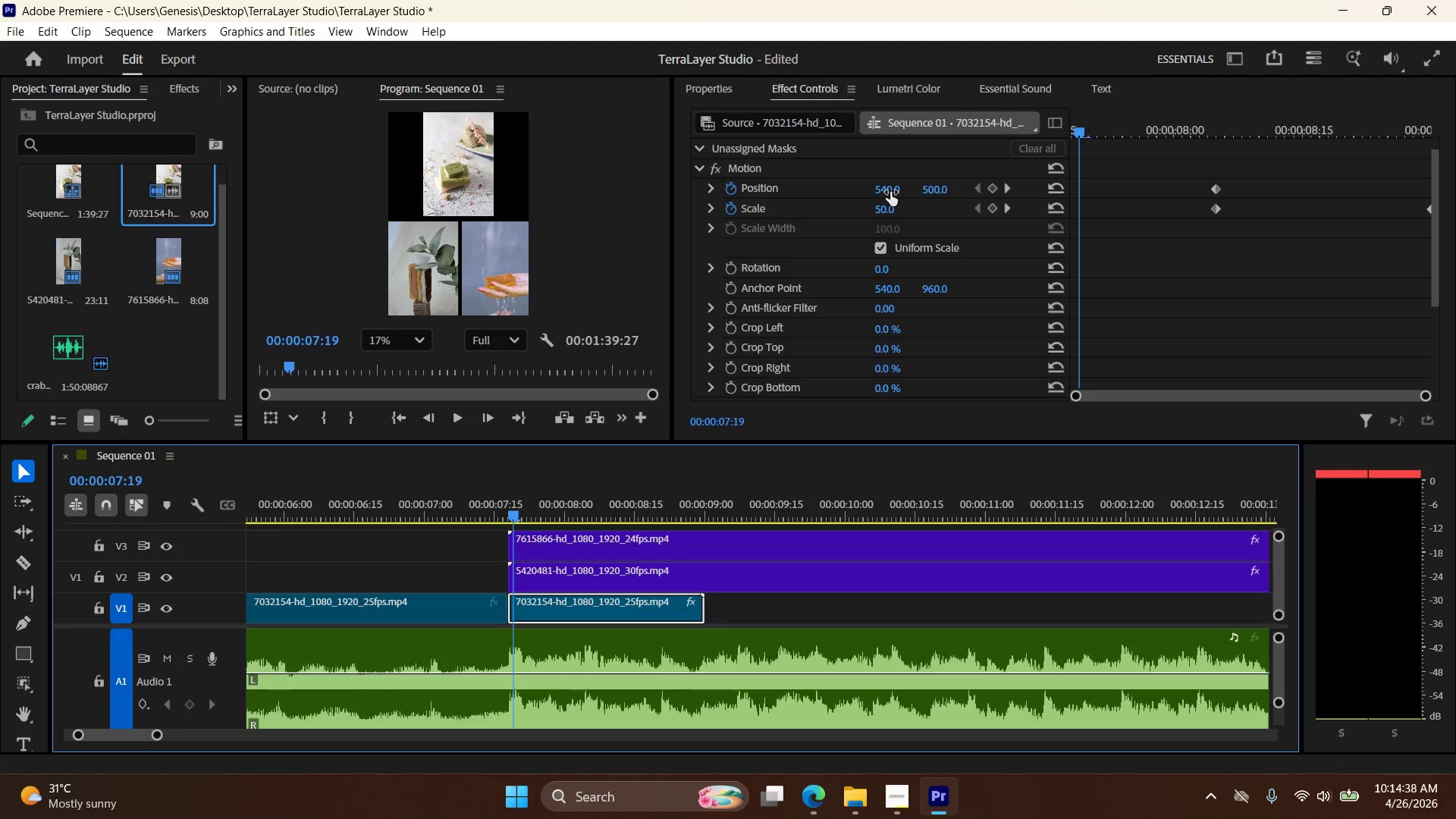 
key(ArrowLeft)
 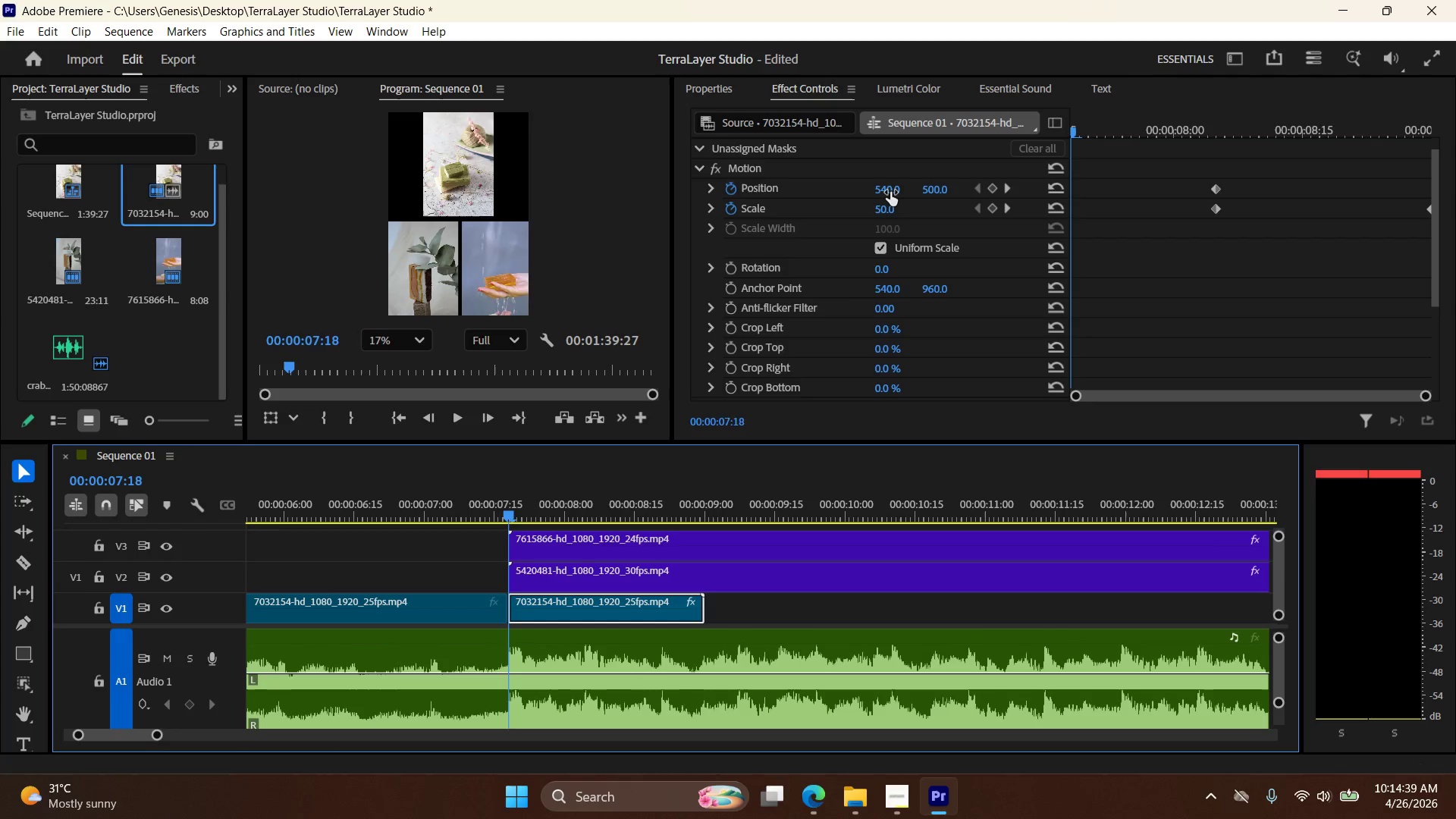 
key(ArrowLeft)
 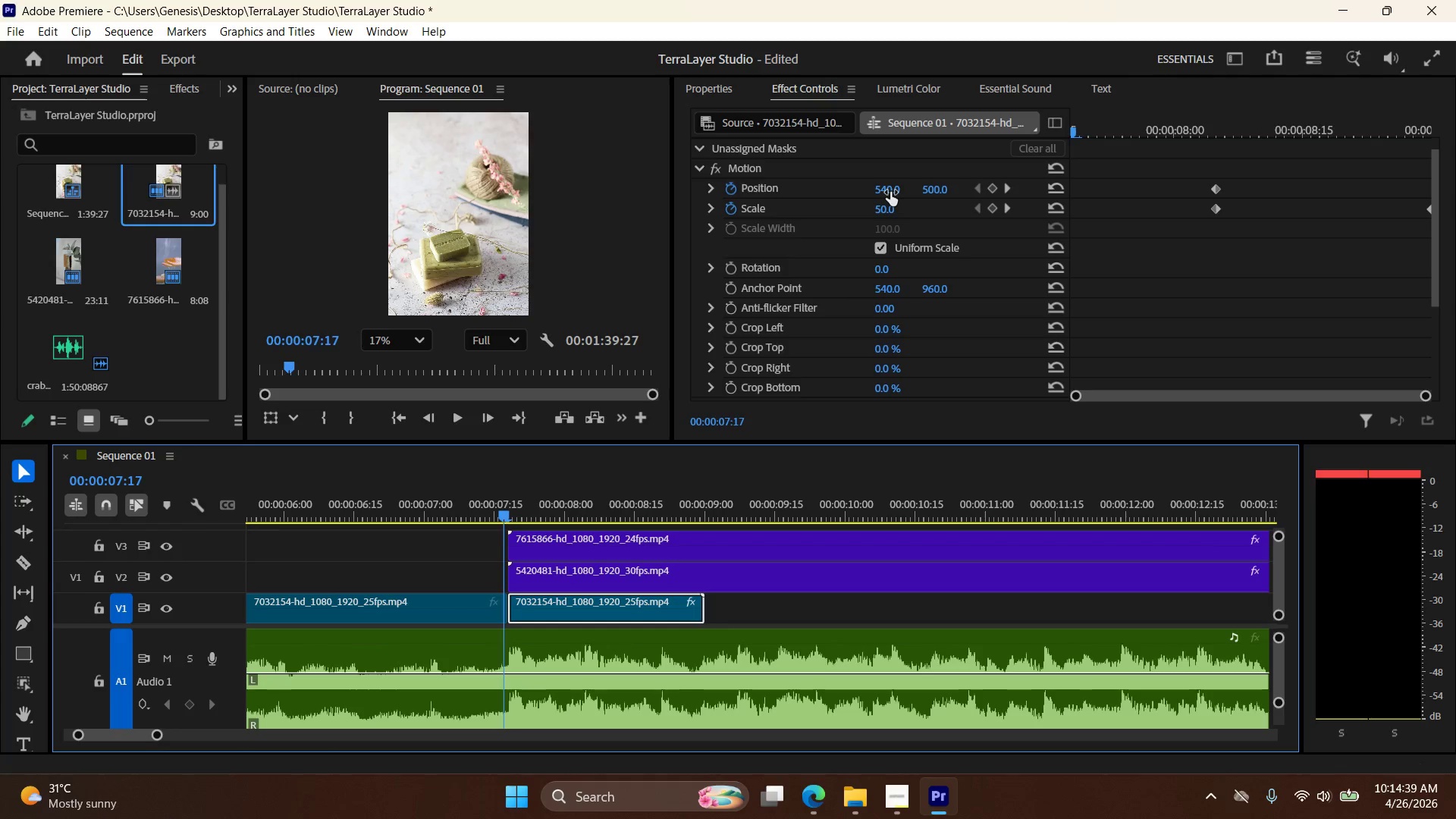 
key(ArrowRight)
 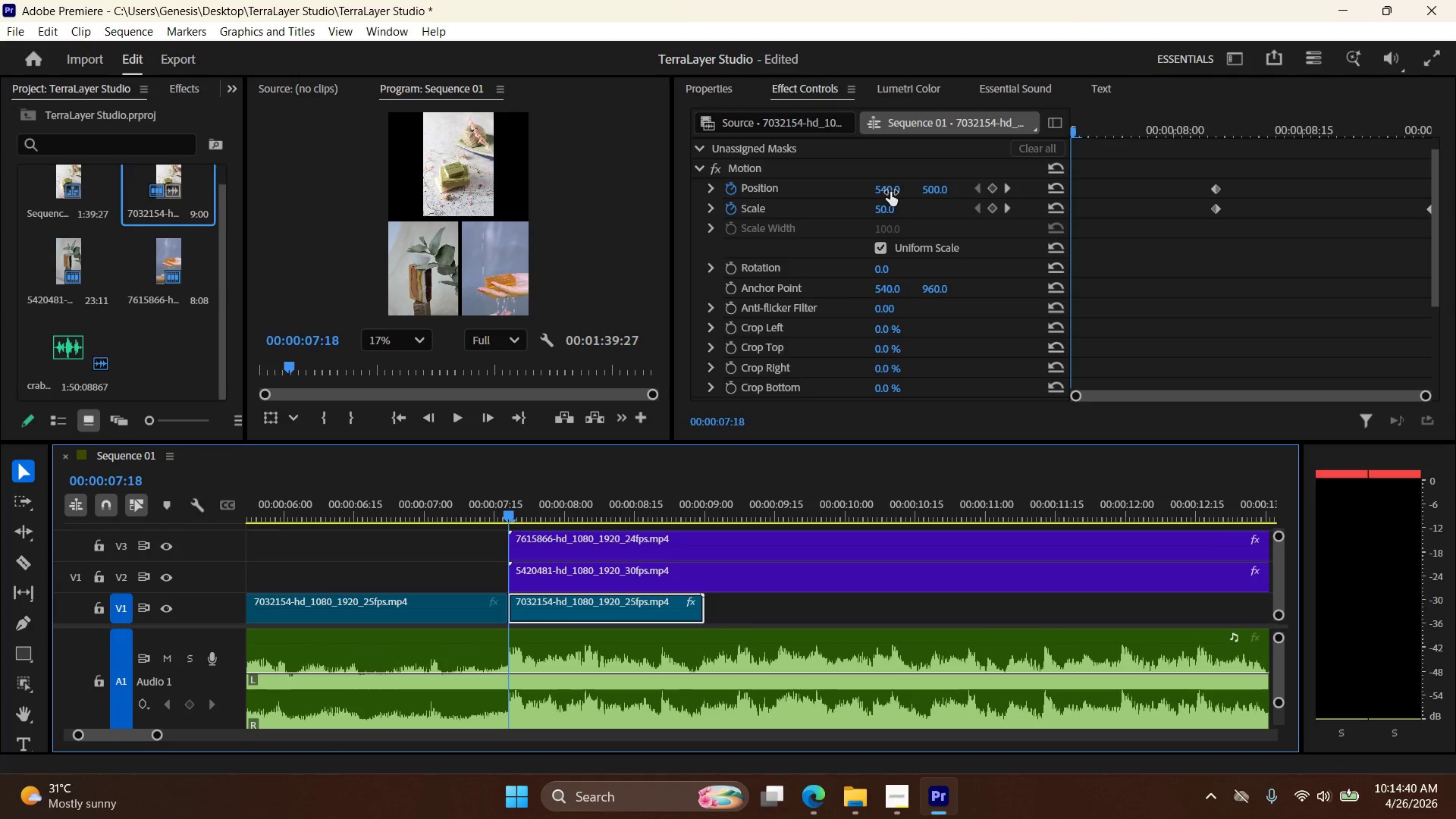 
left_click([882, 193])
 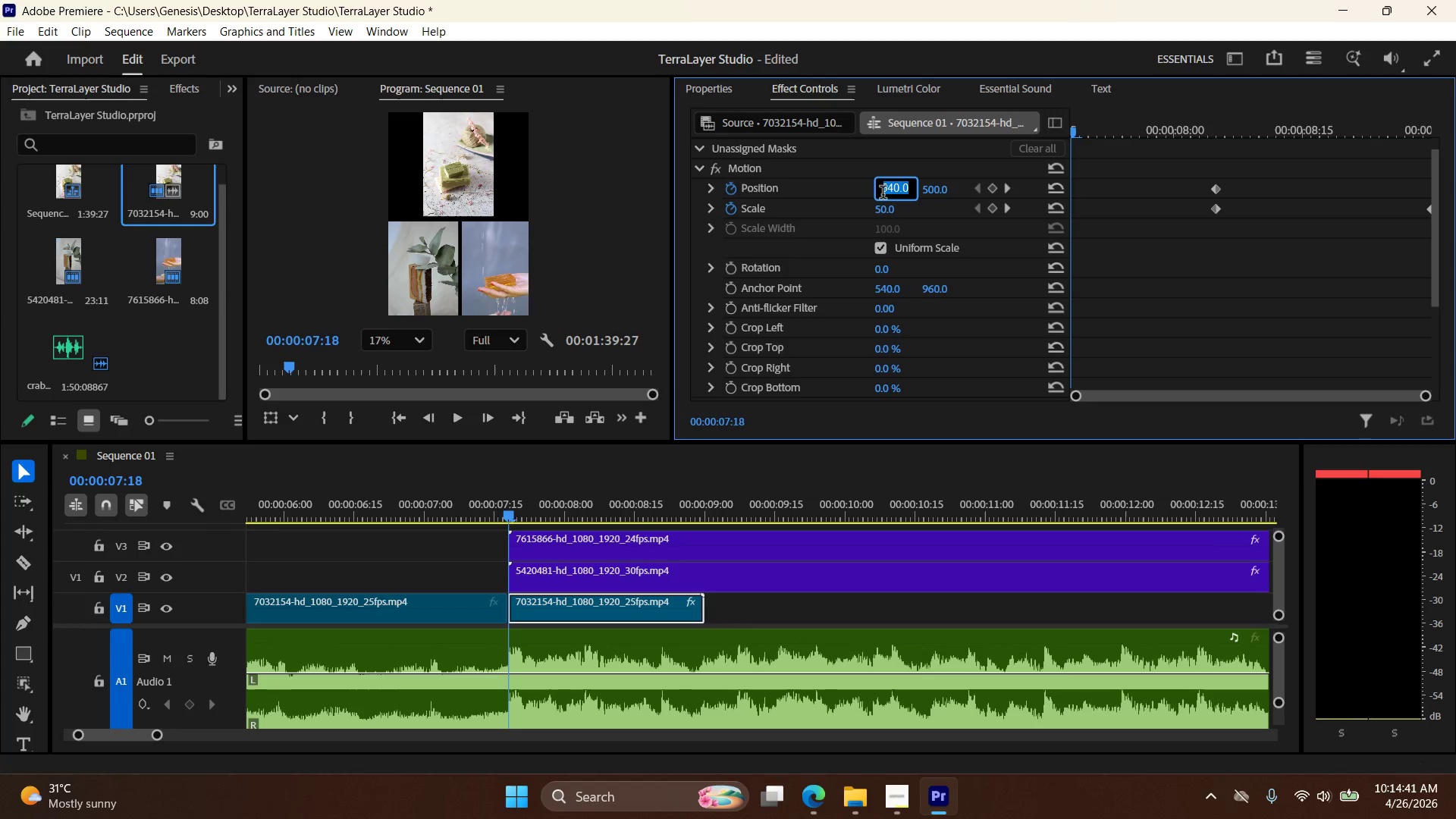 
double_click([883, 194])
 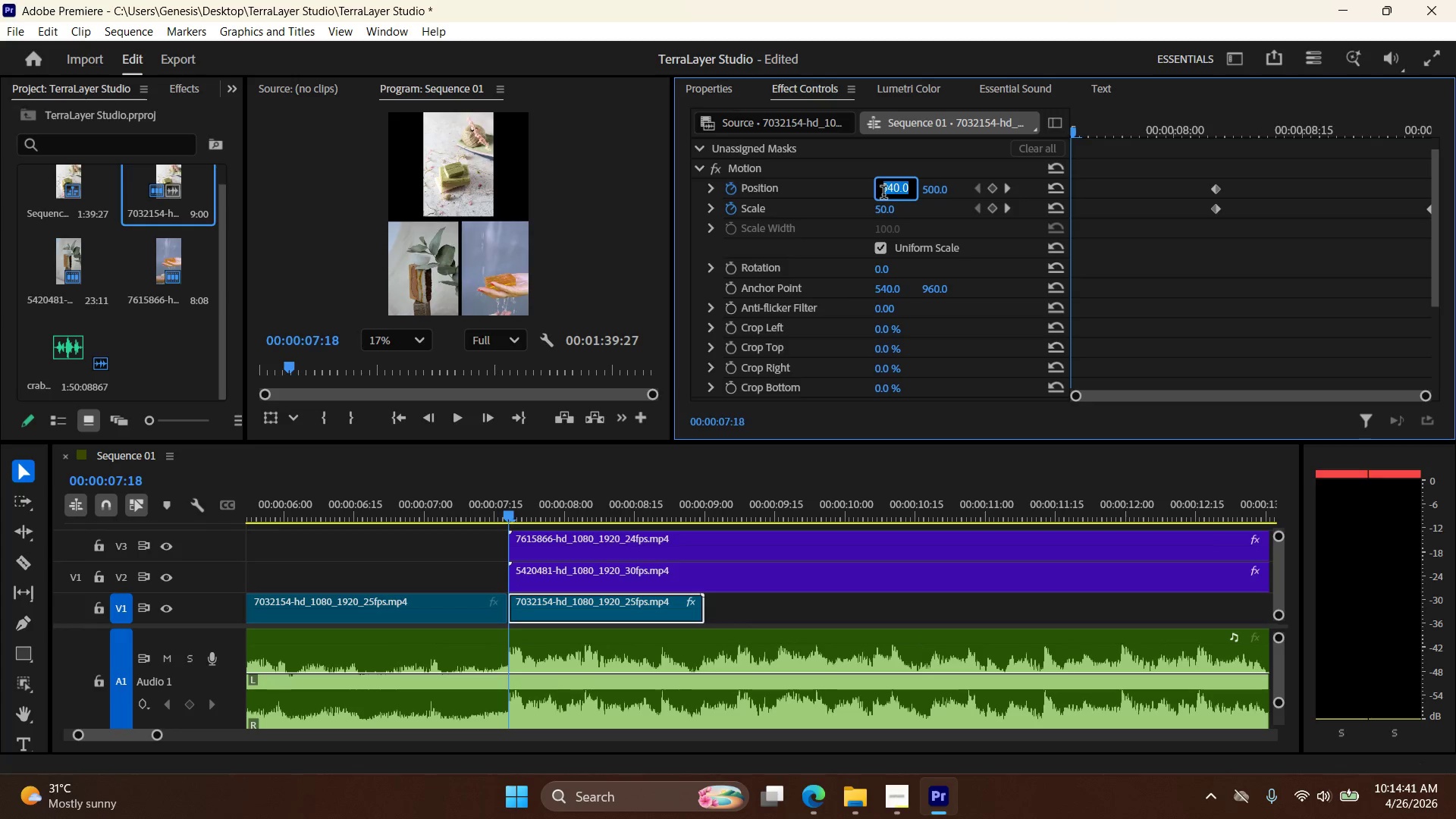 
triple_click([883, 194])
 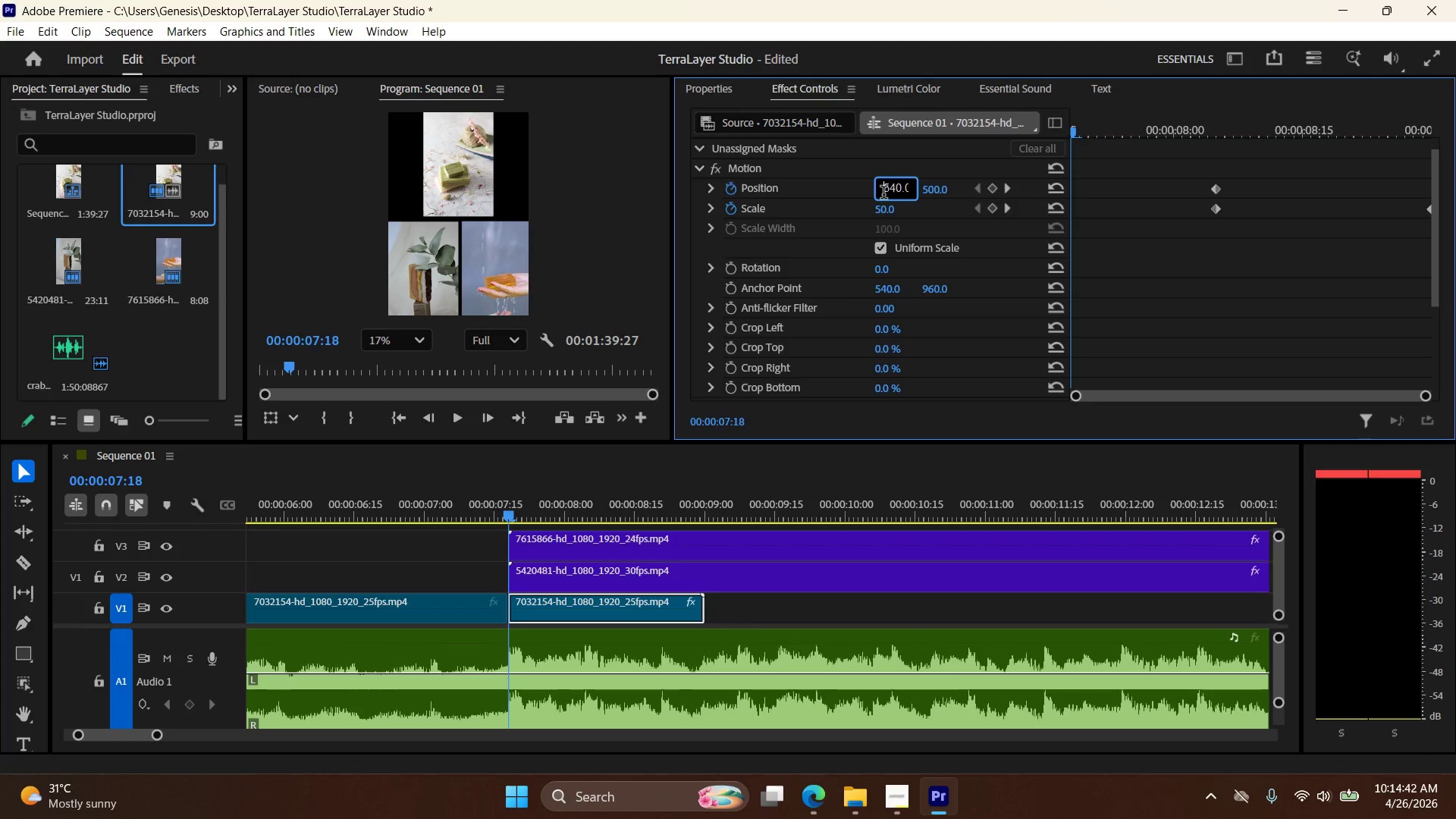 
triple_click([883, 194])
 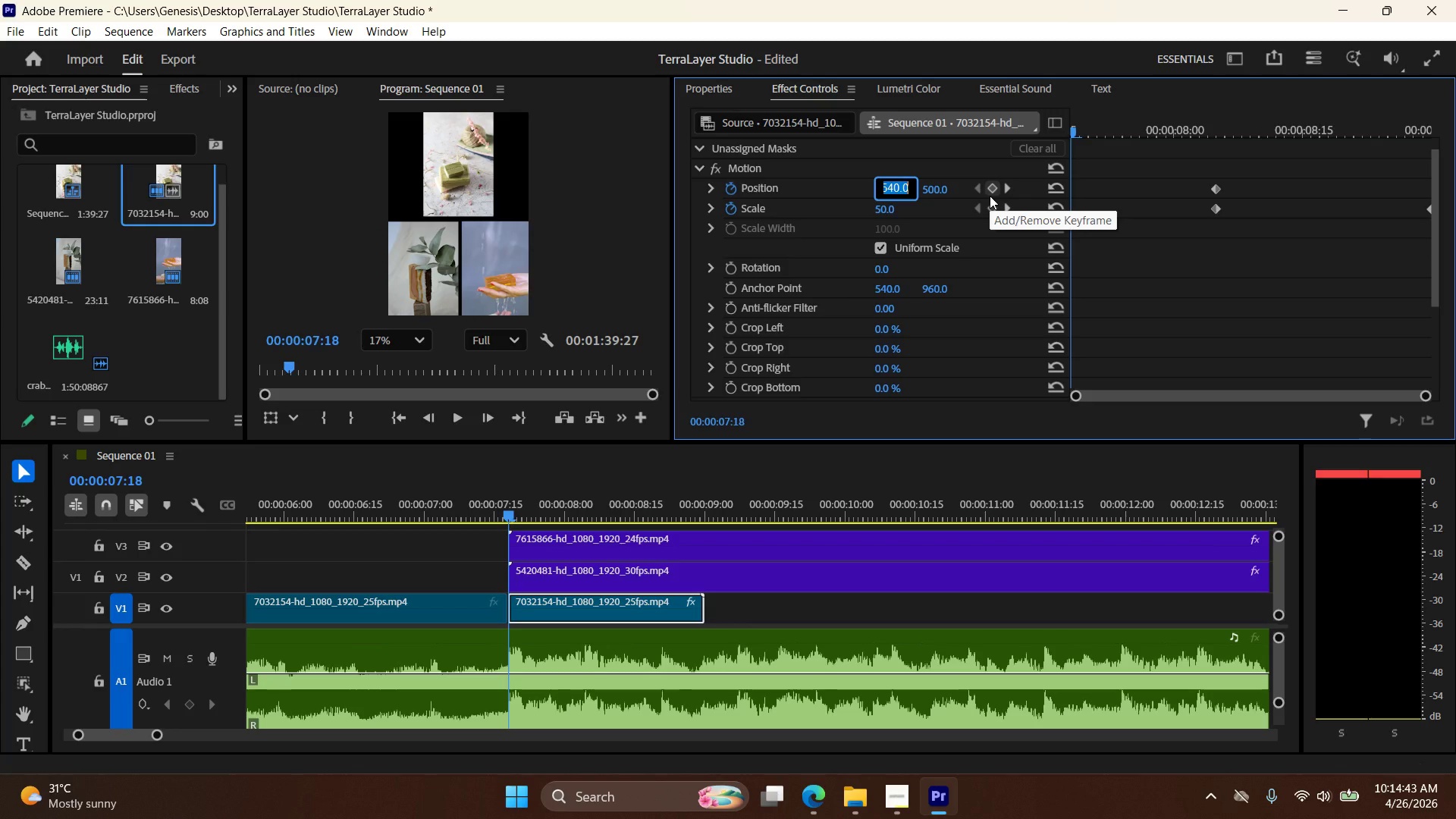 
key(Numpad5)
 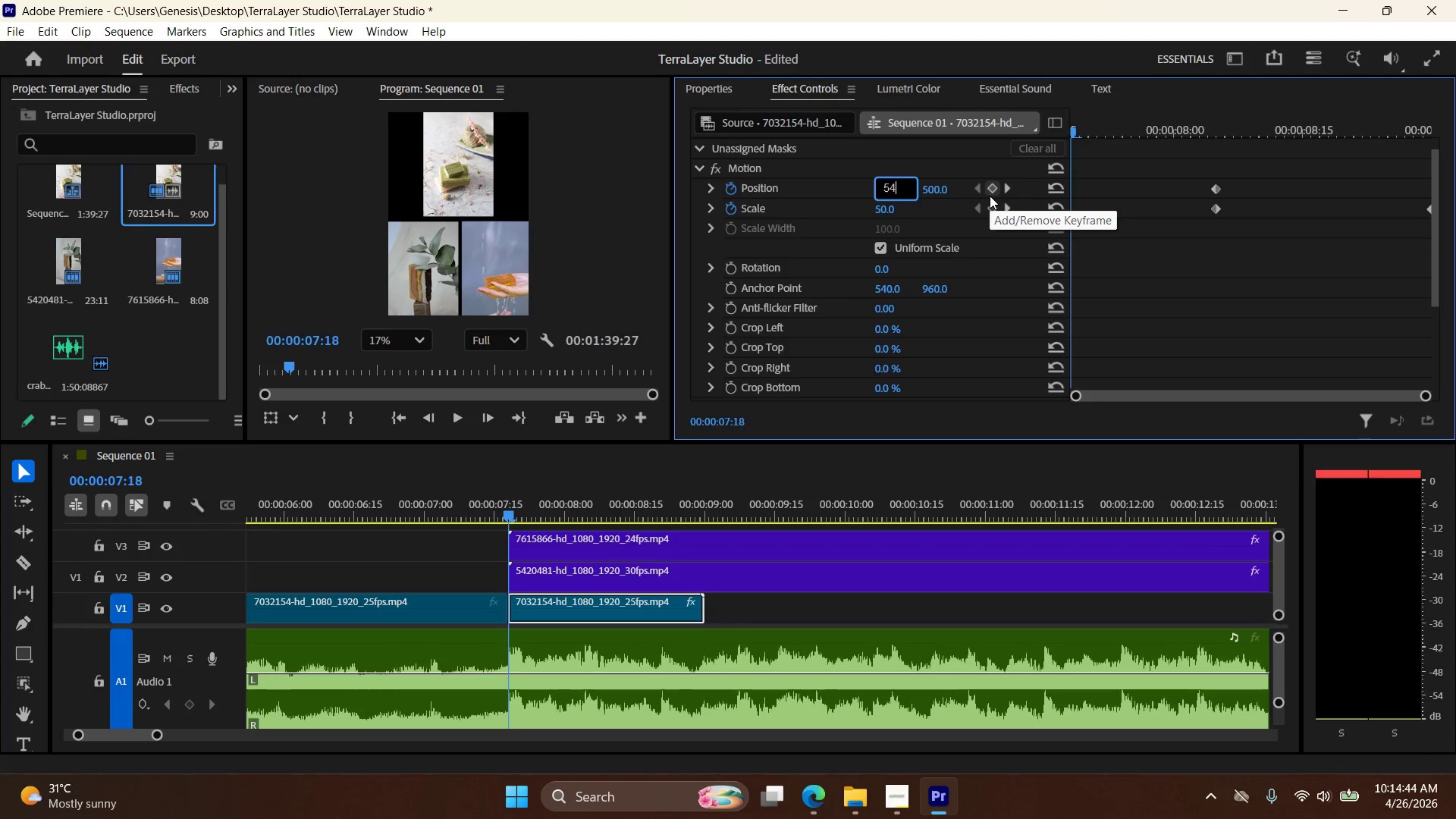 
key(Numpad4)
 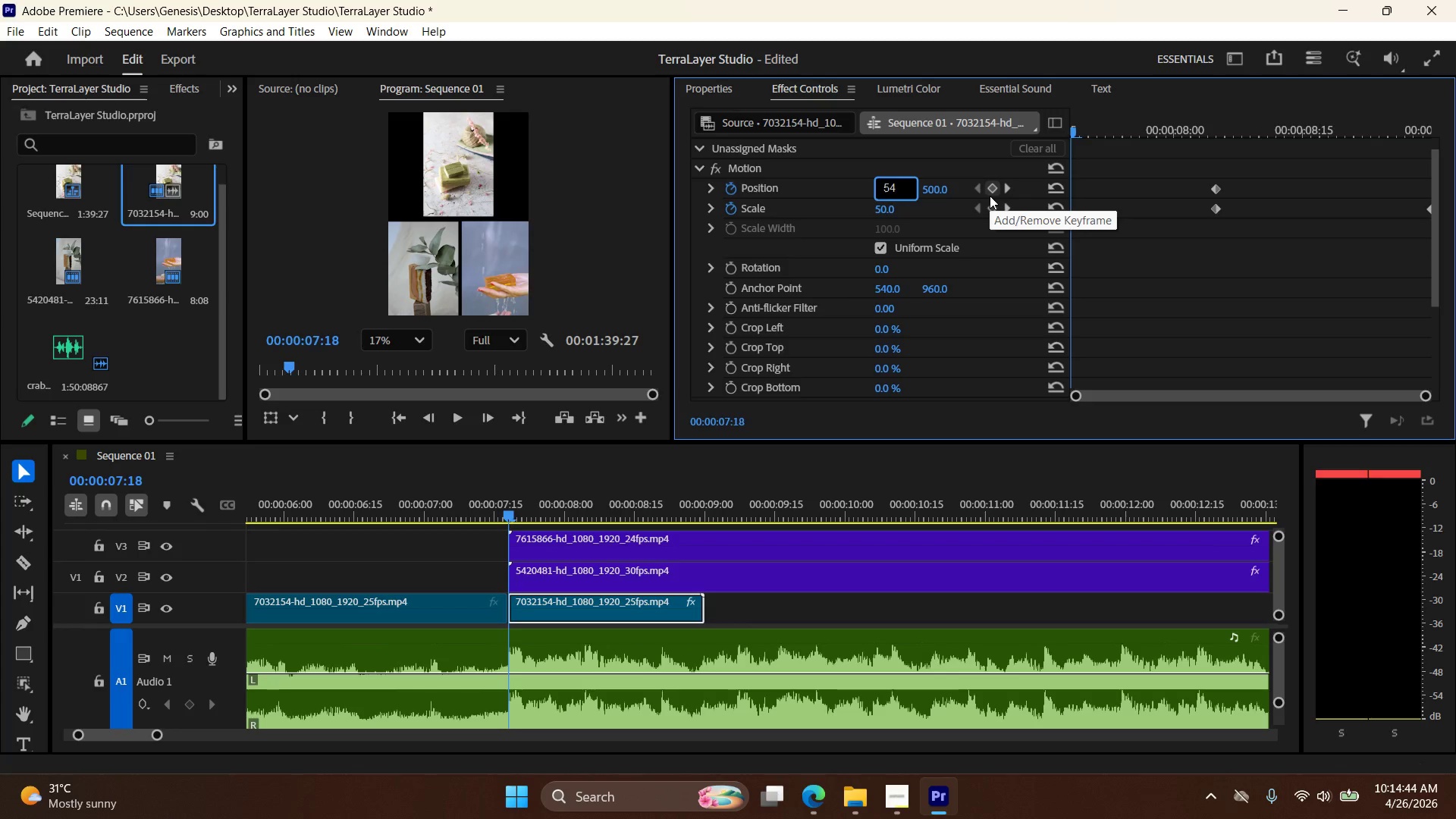 
key(Numpad0)
 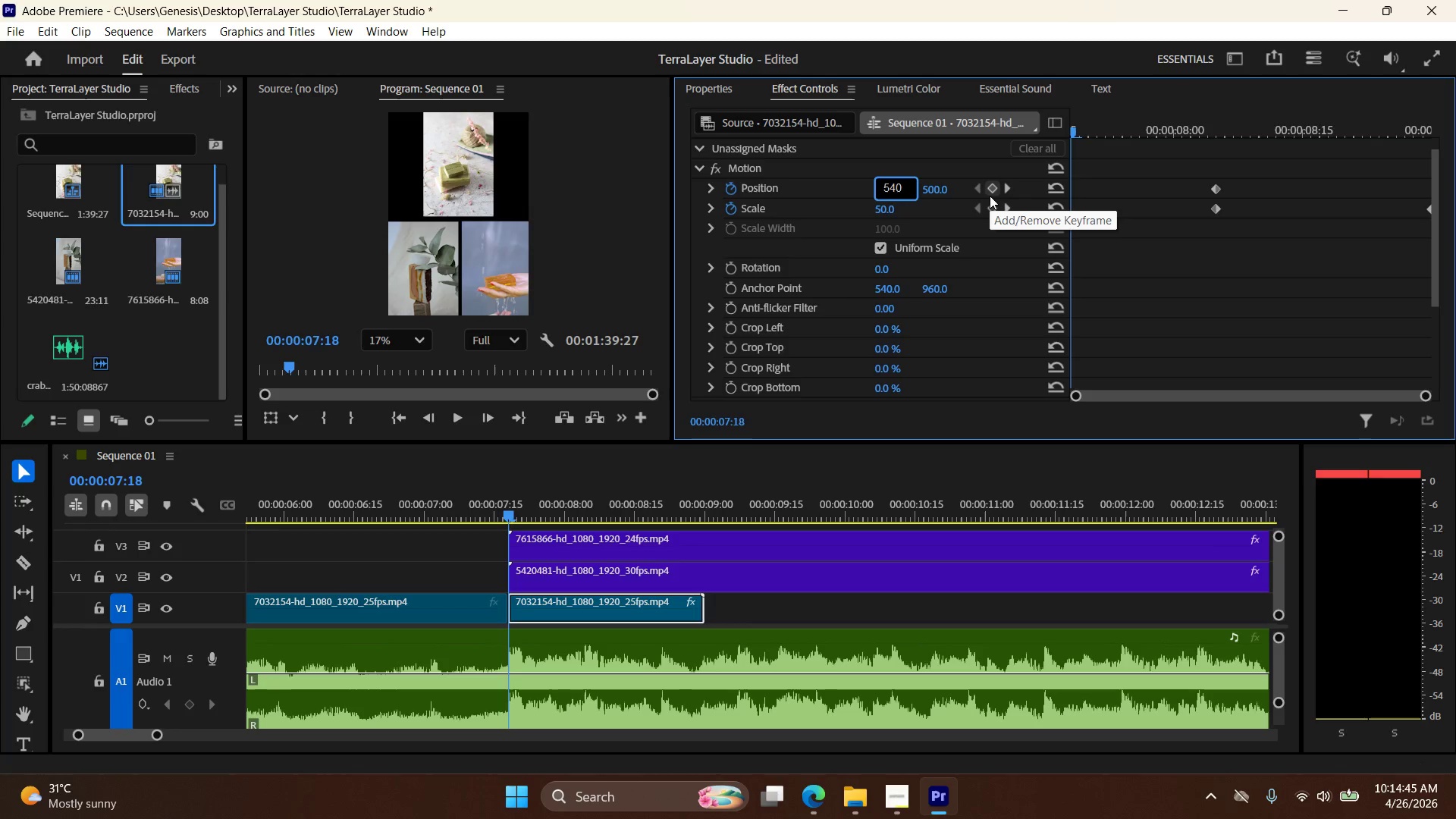 
key(NumpadEnter)
 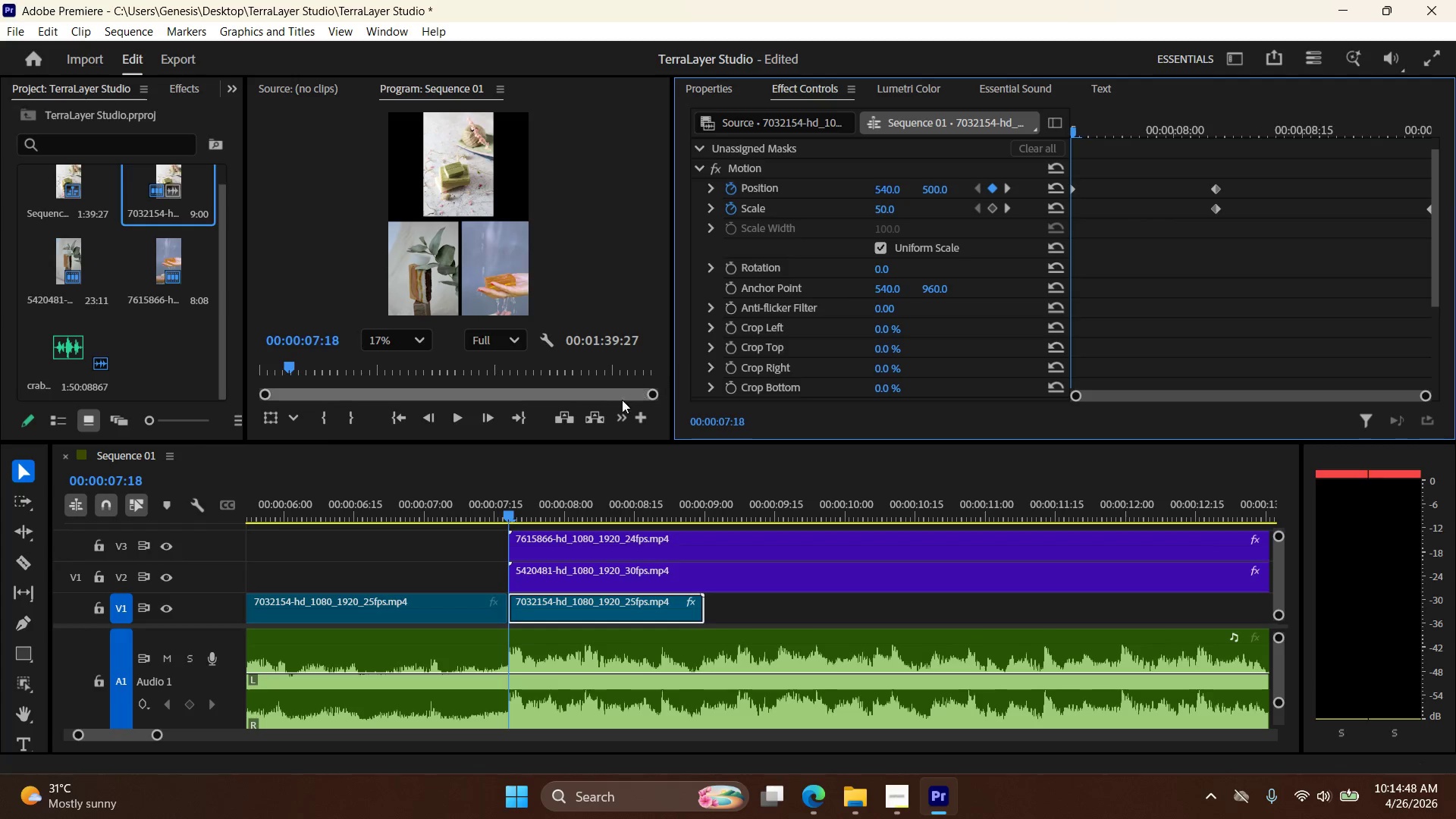 
left_click_drag(start_coordinate=[507, 513], to_coordinate=[510, 499])
 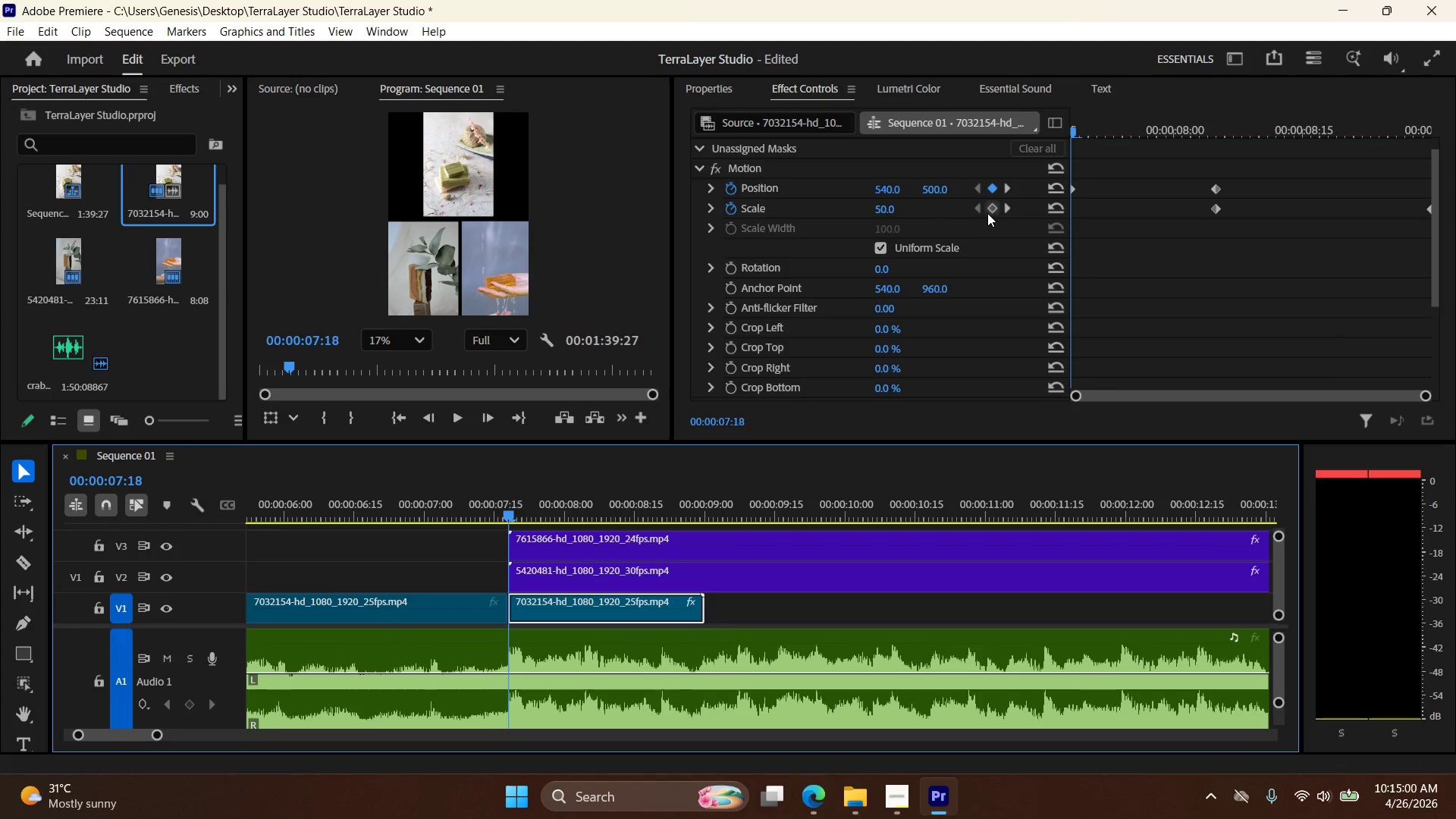 
left_click([997, 209])
 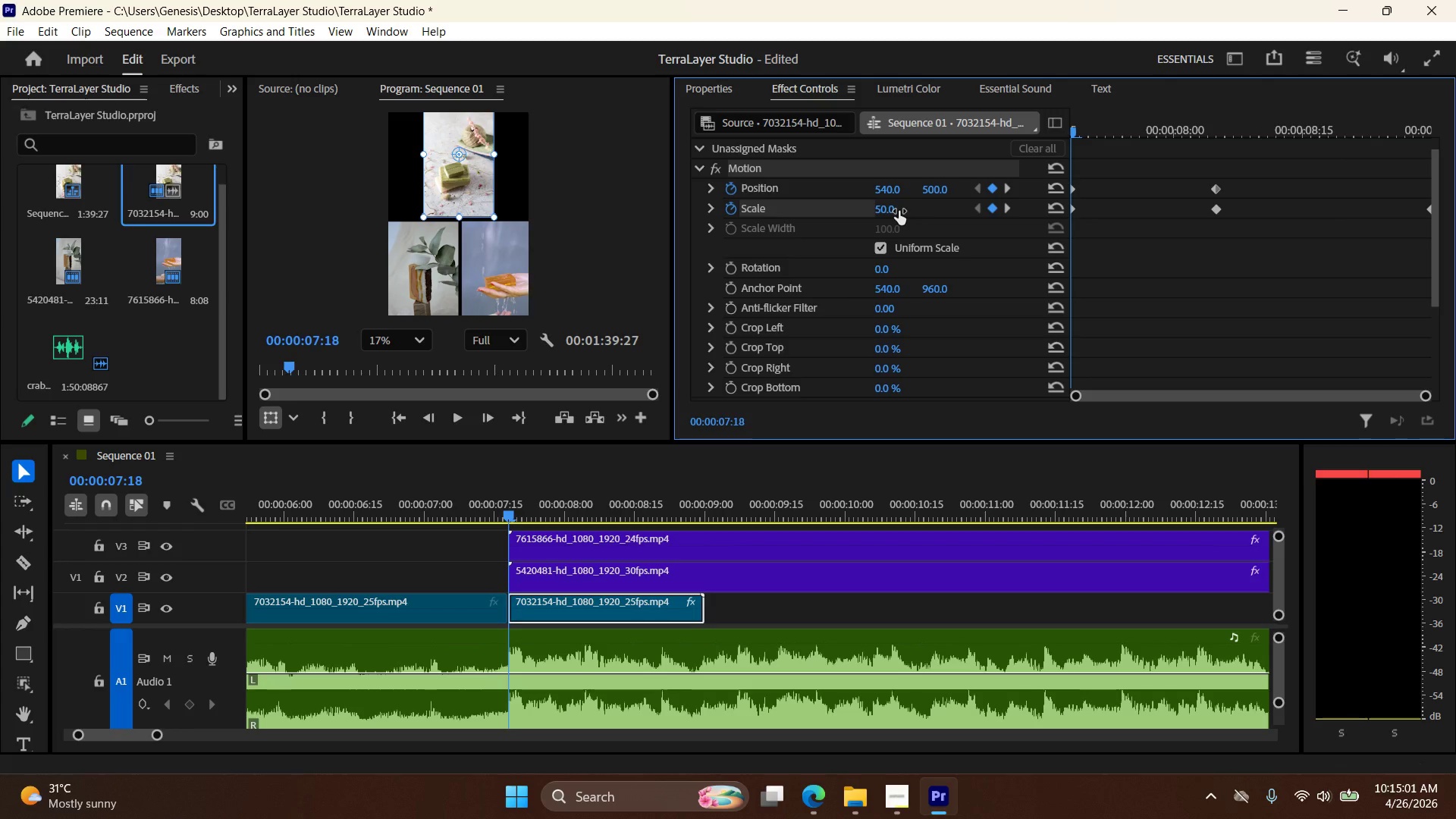 
double_click([901, 206])
 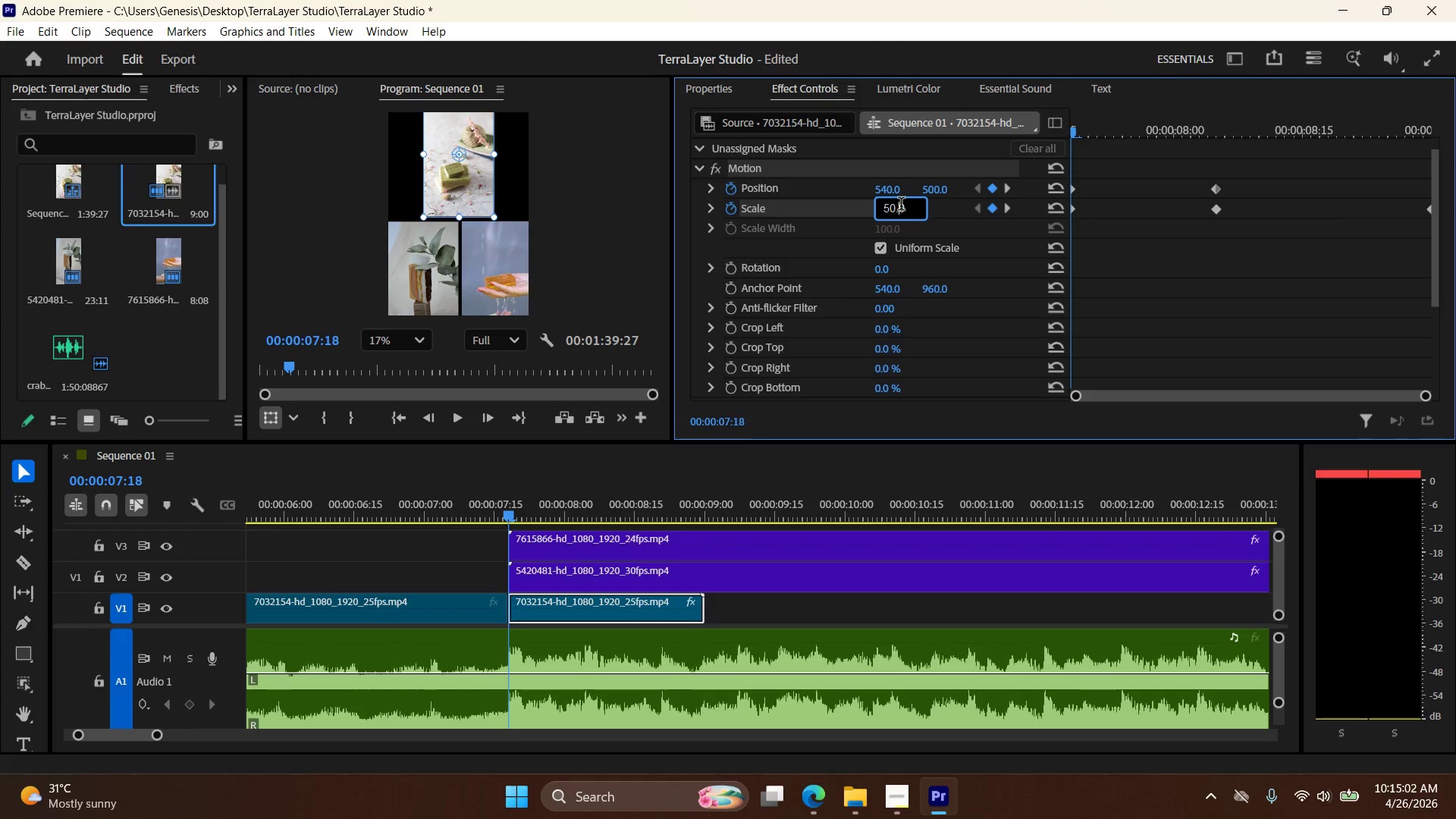 
triple_click([901, 206])
 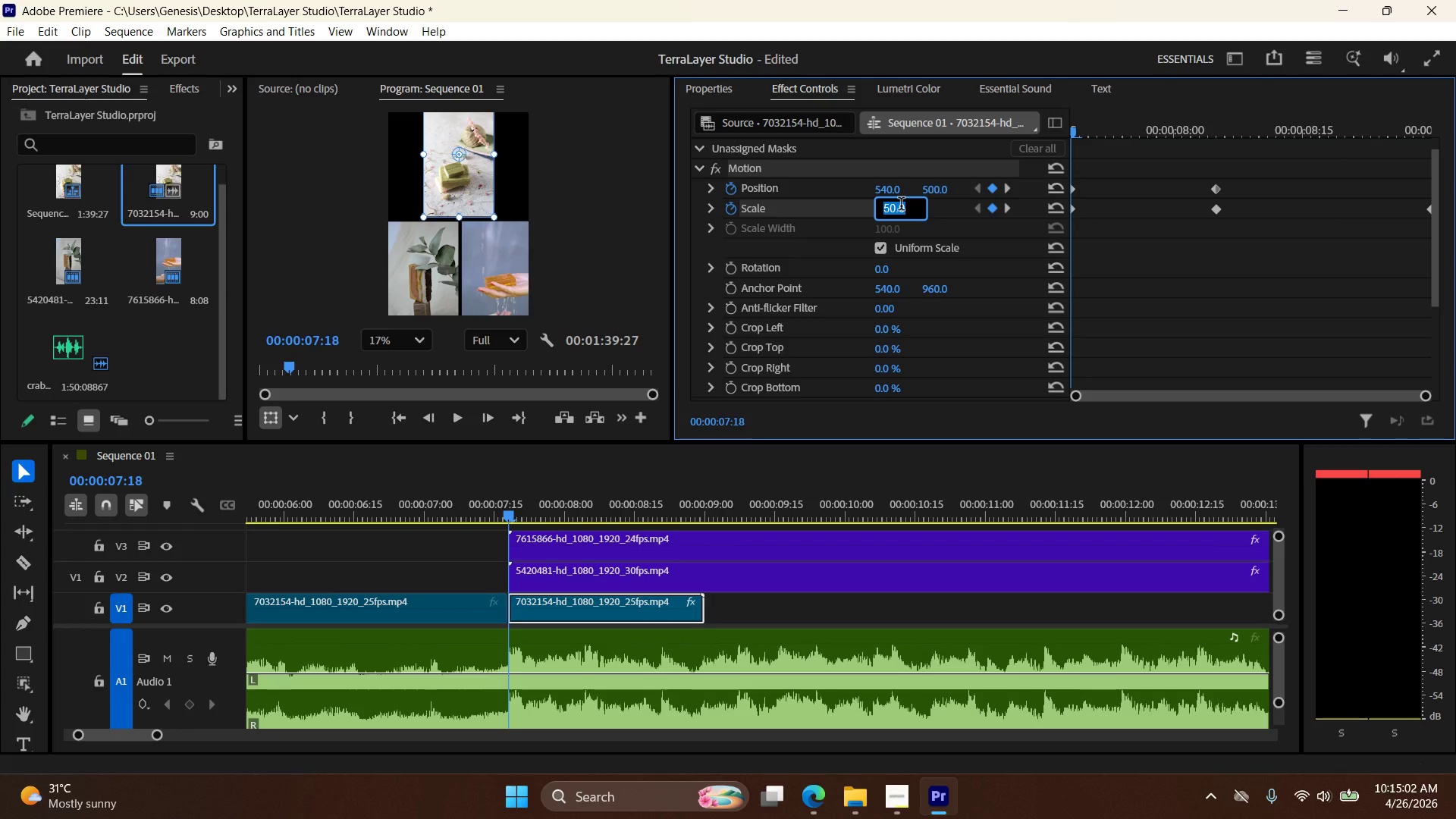 
key(Numpad1)
 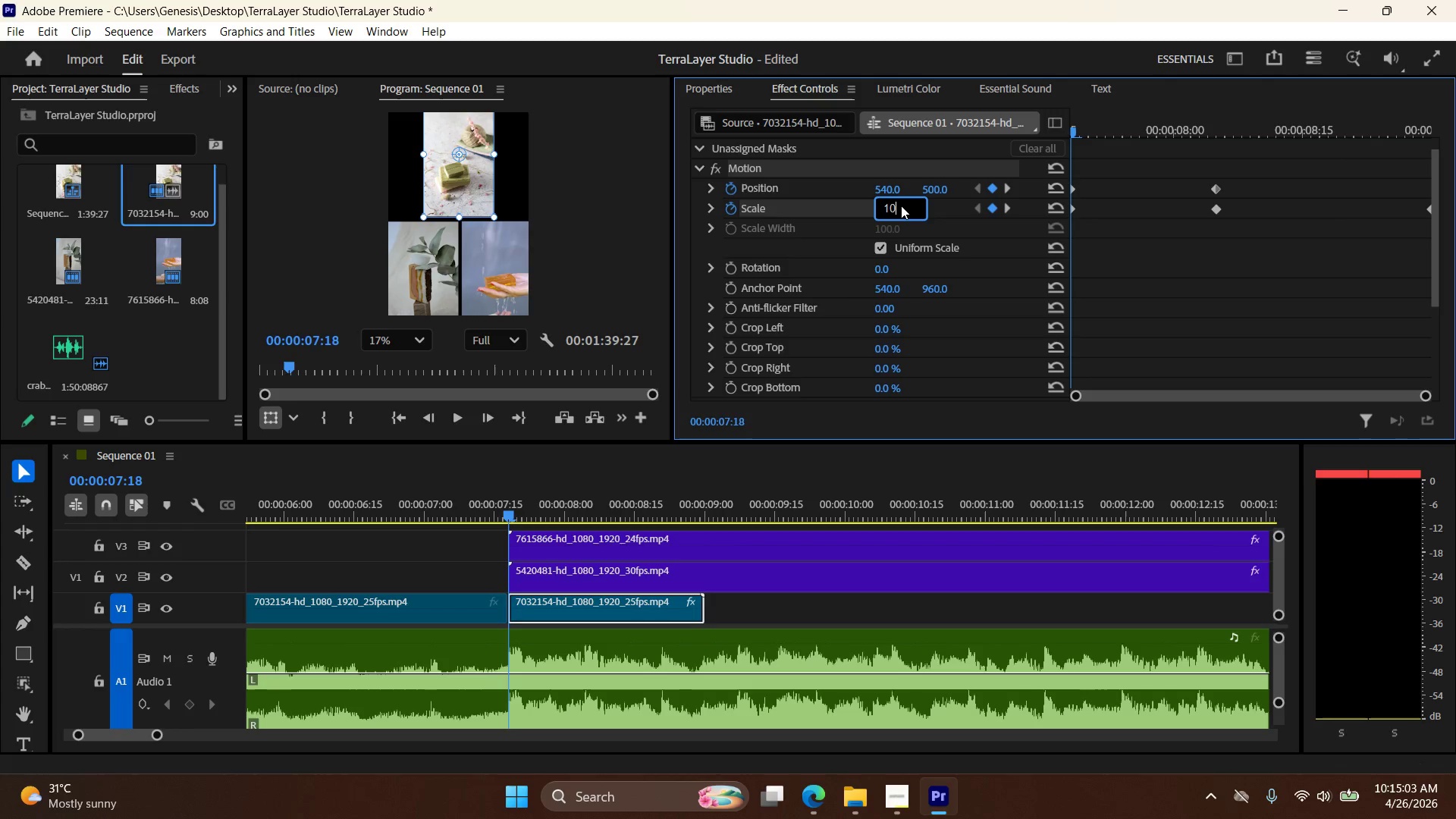 
key(Numpad0)
 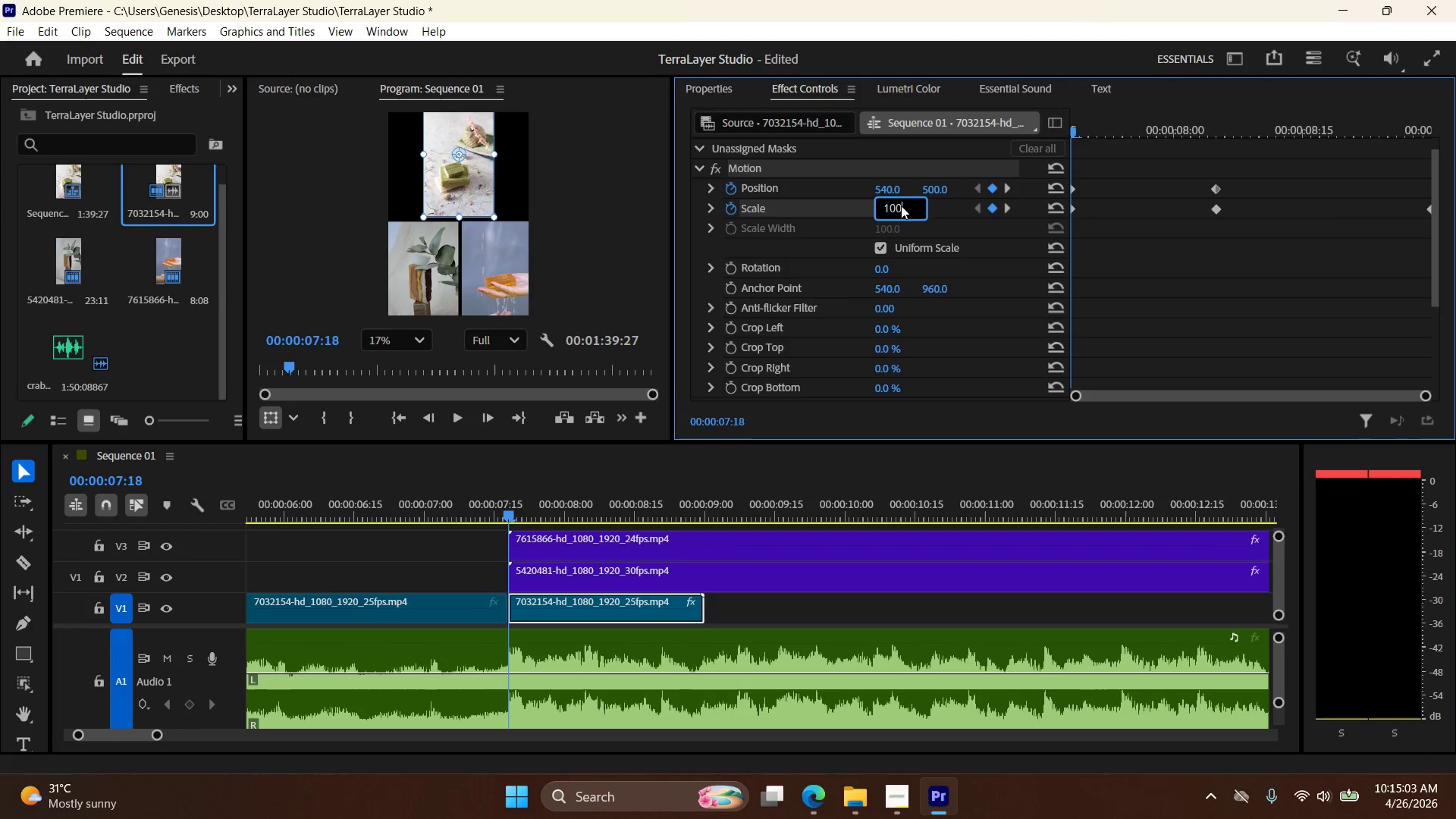 
key(Numpad0)
 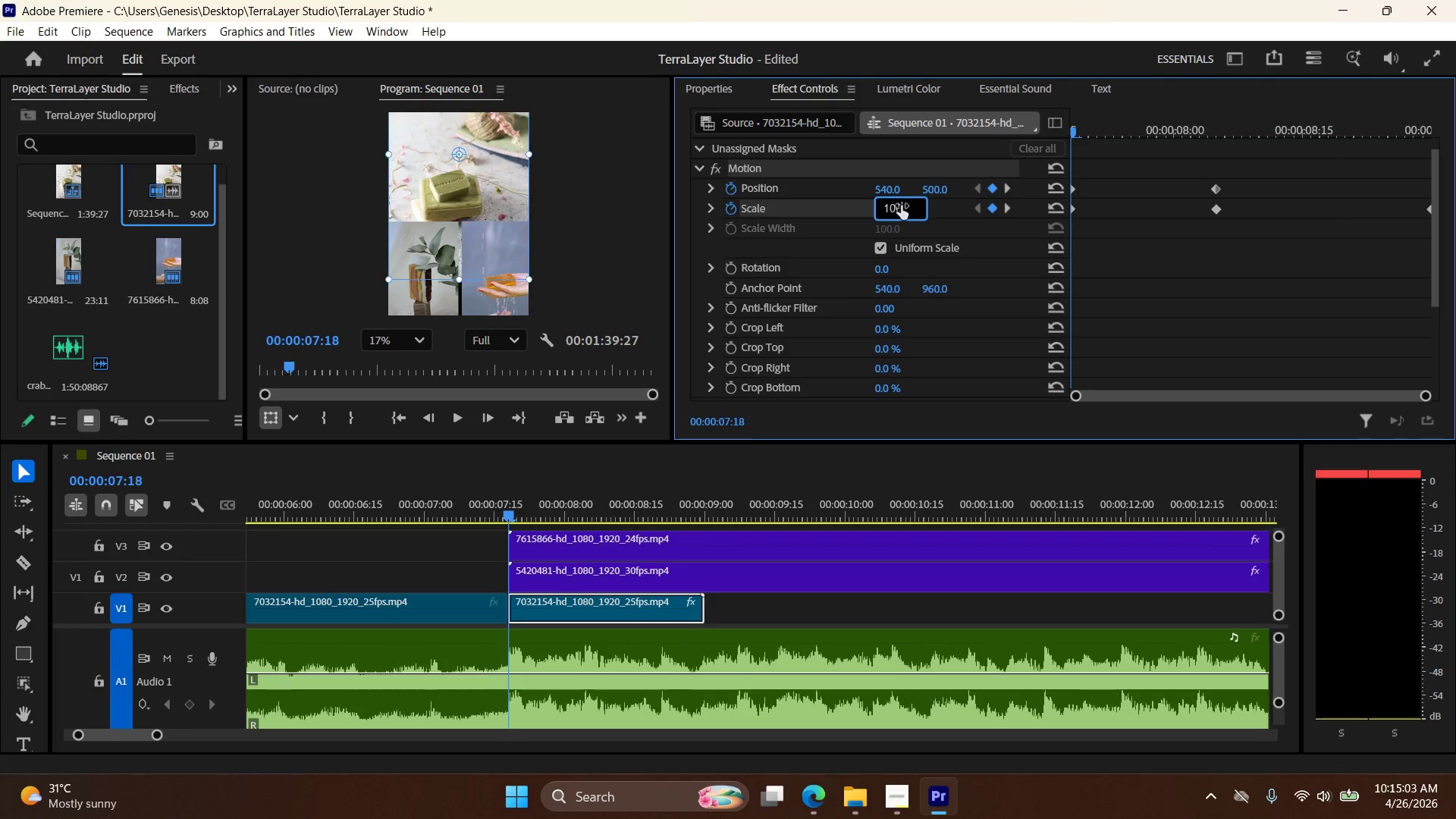 
key(NumpadEnter)
 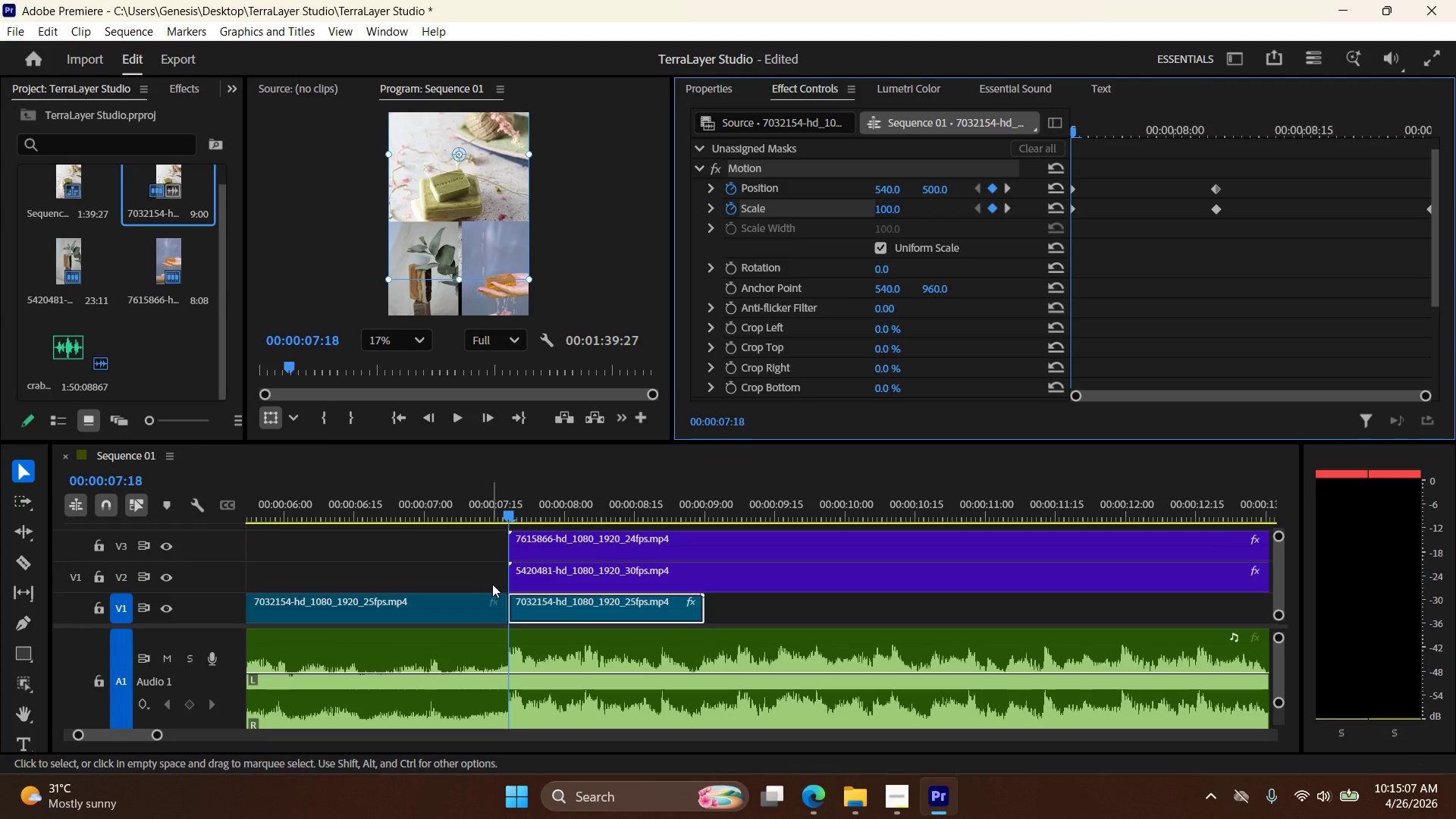 
wait(5.45)
 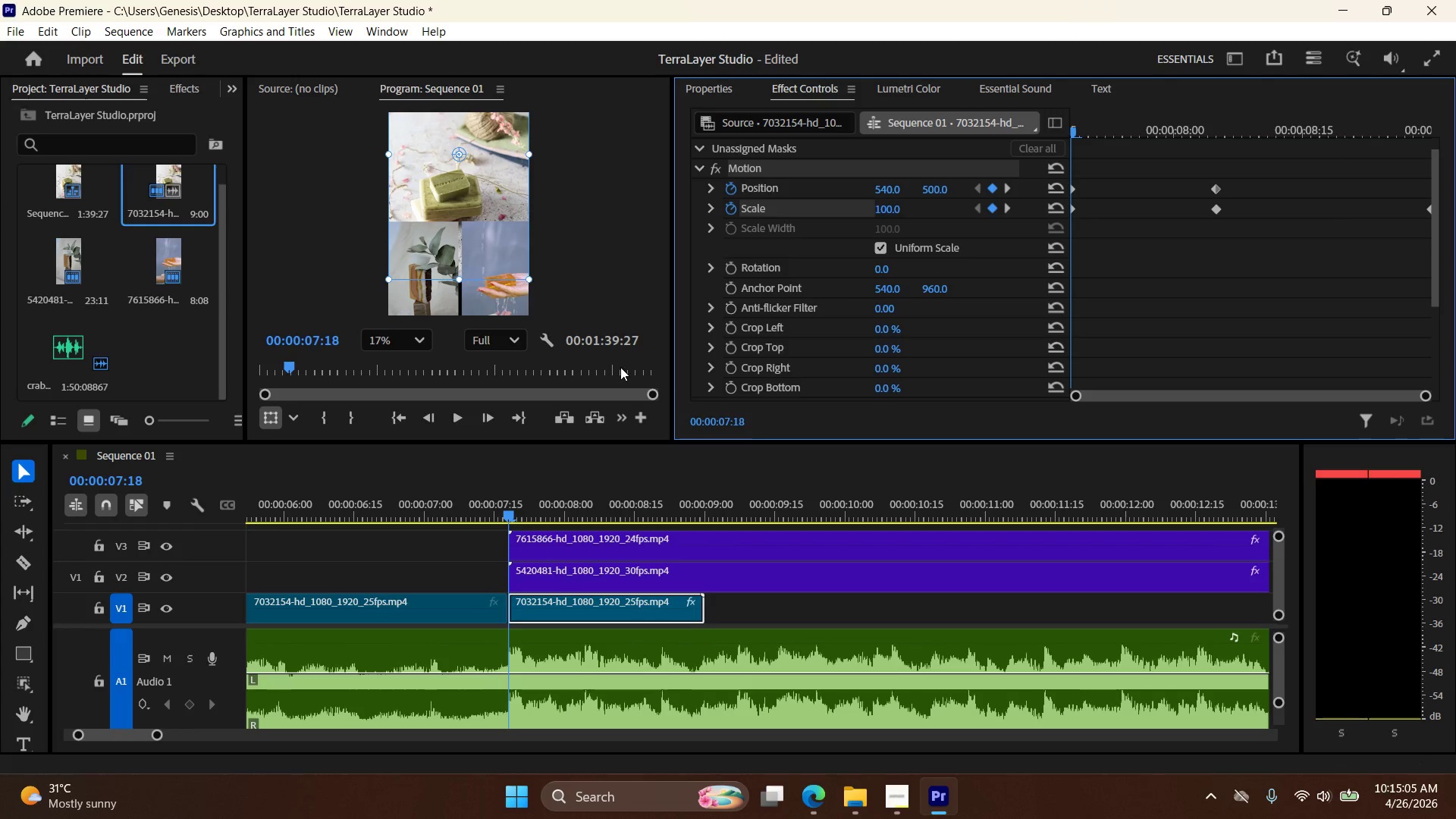 
left_click([403, 420])
 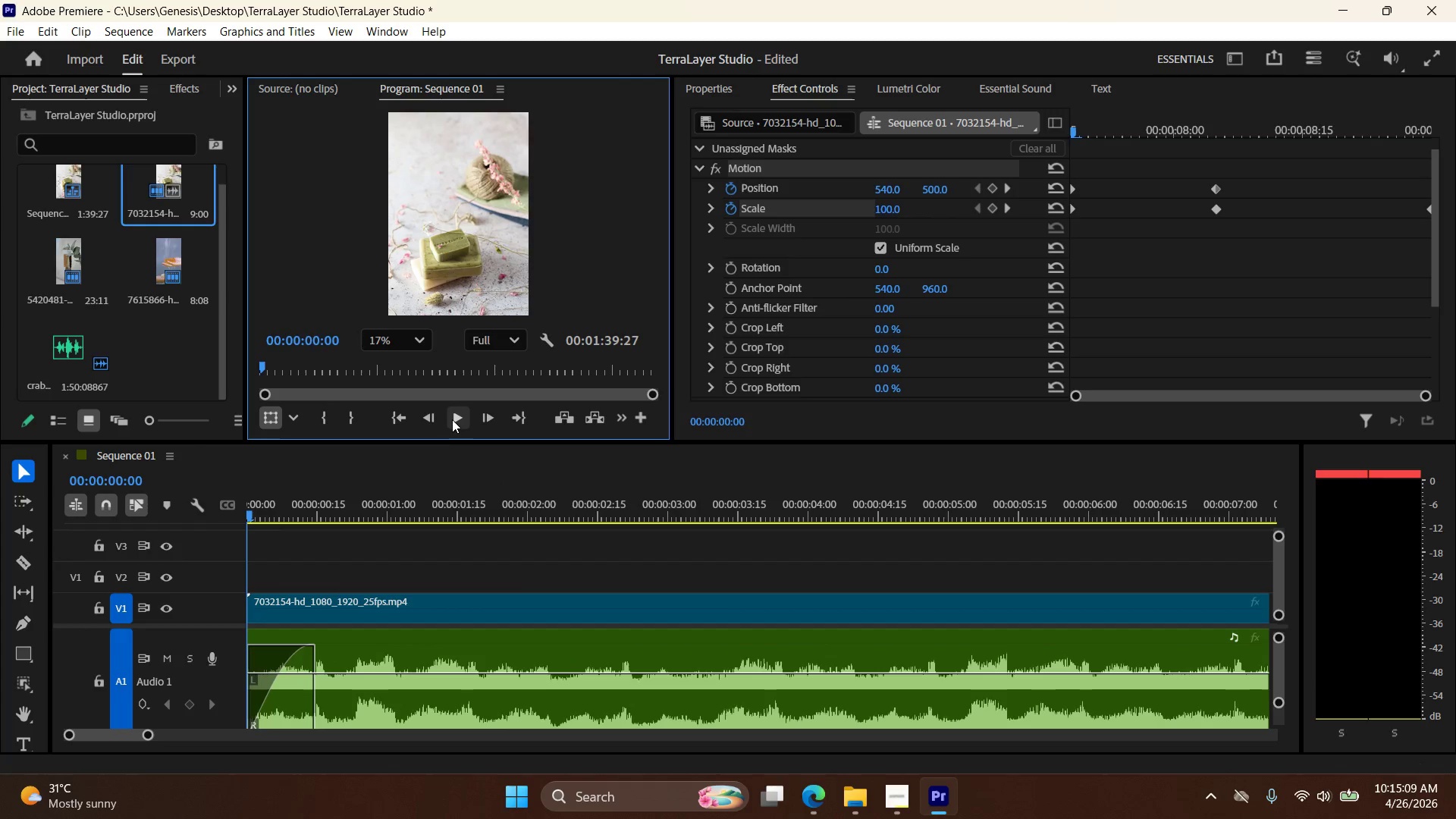 
left_click([453, 419])
 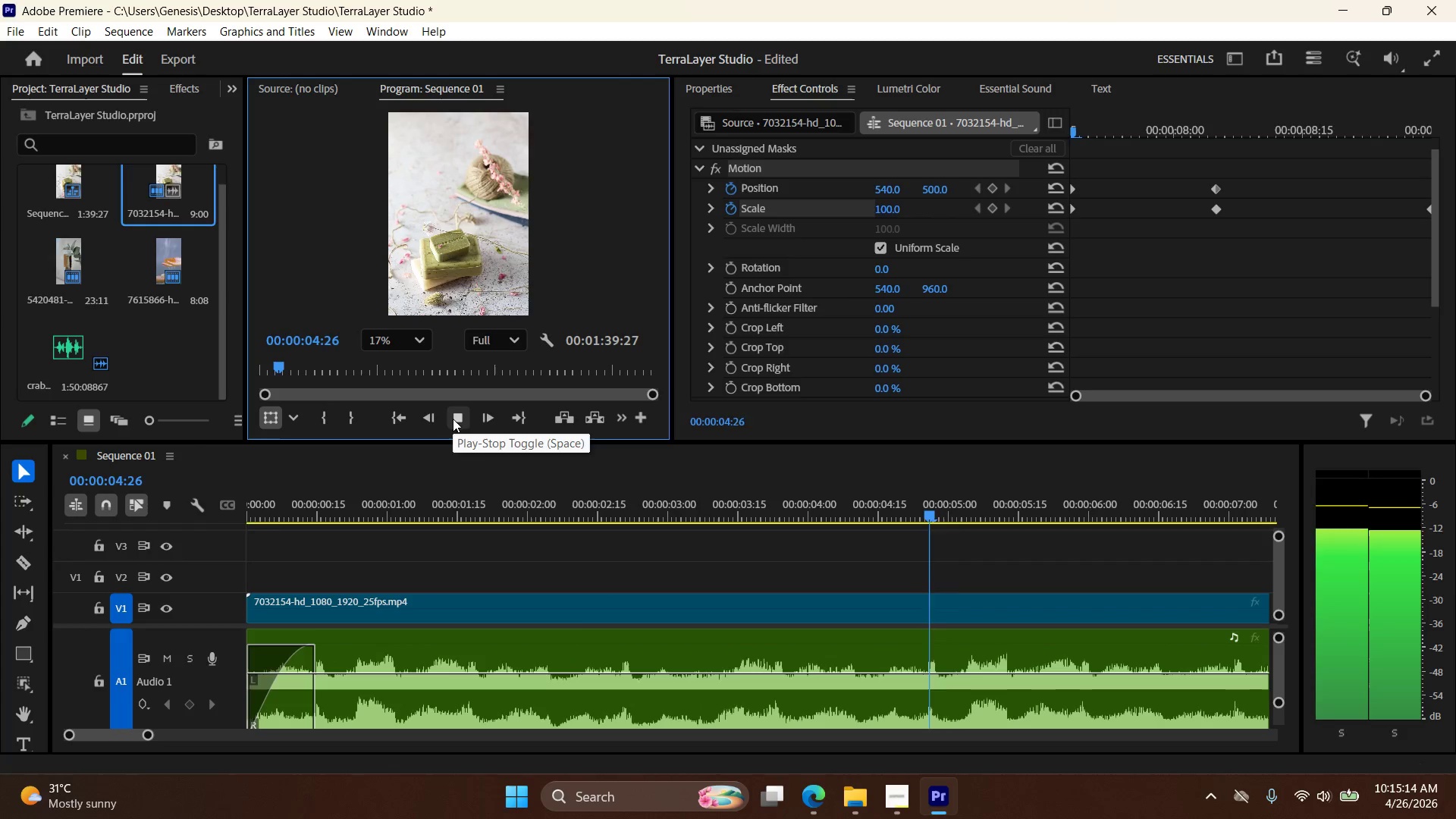 
wait(10.06)
 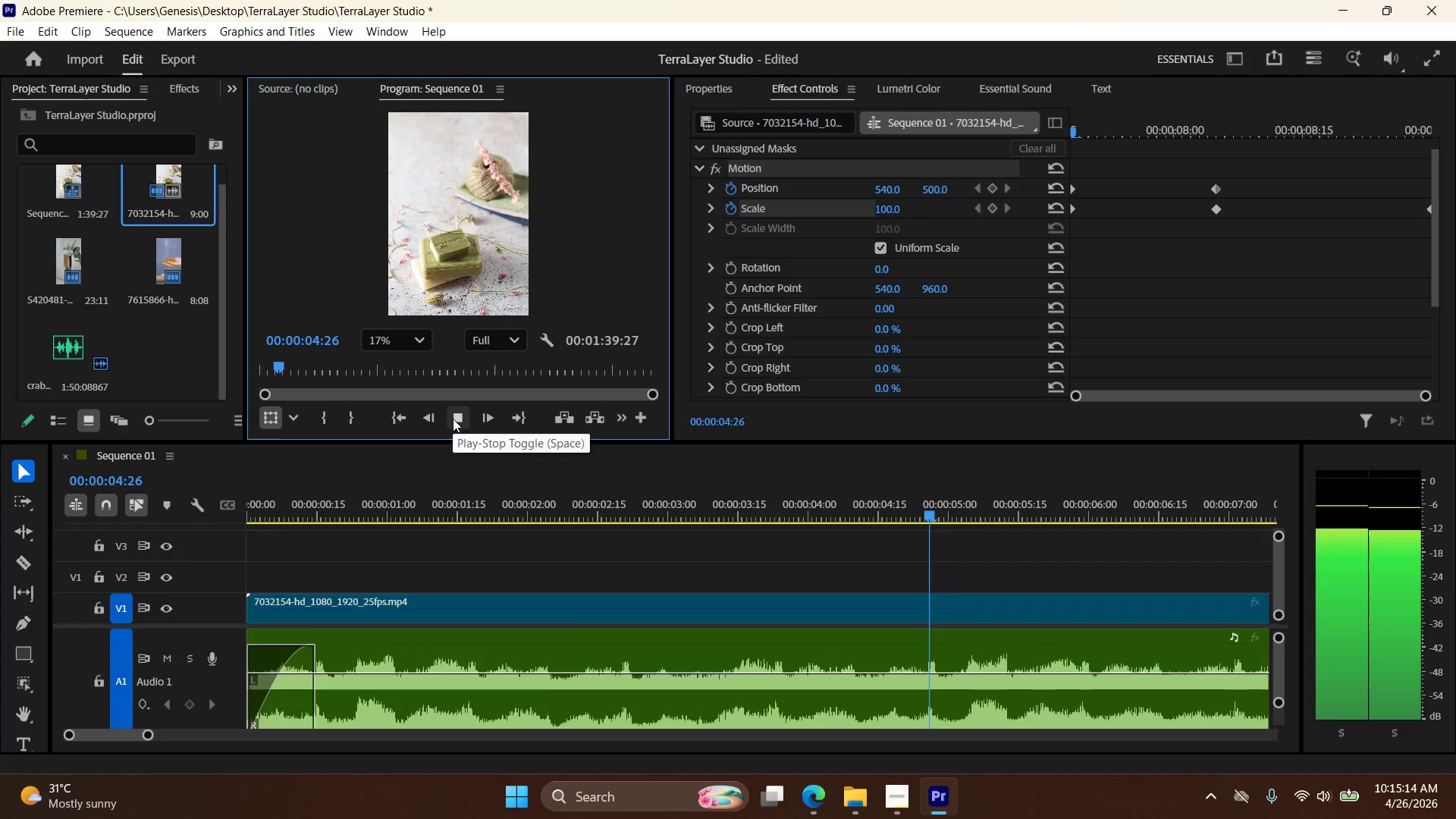 
left_click([454, 418])